 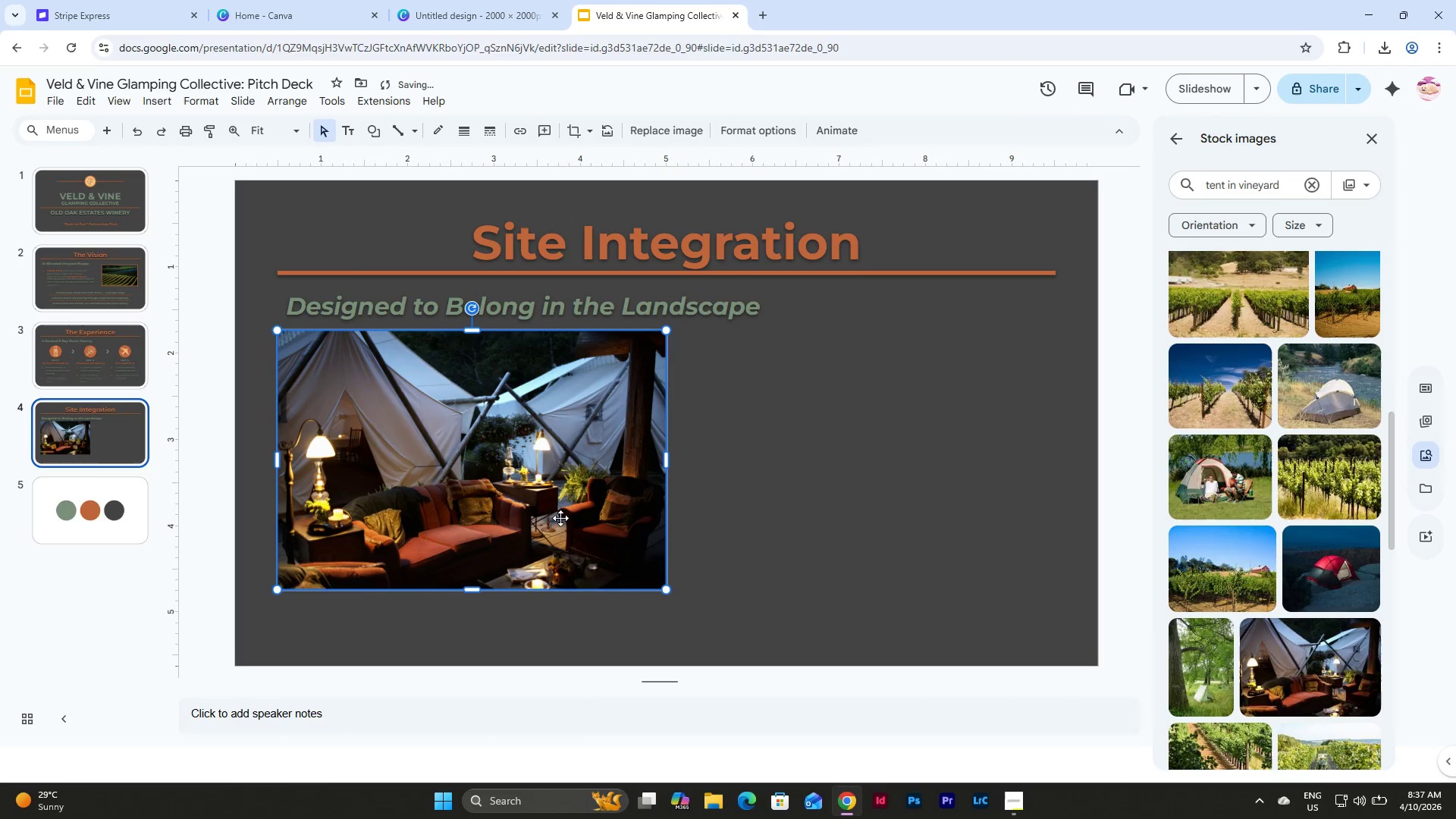 
left_click_drag(start_coordinate=[424, 422], to_coordinate=[424, 444])
 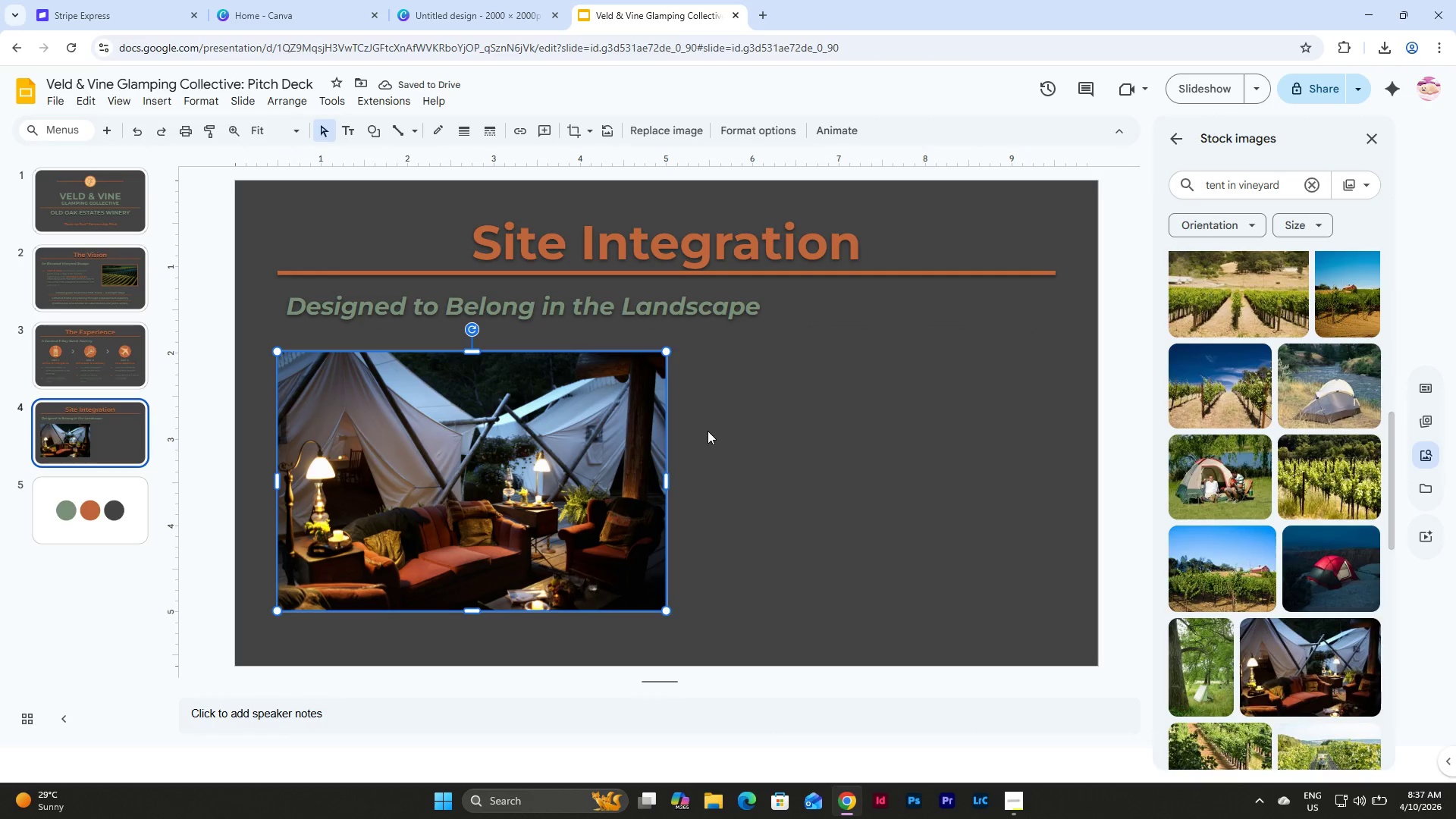 
left_click([708, 431])
 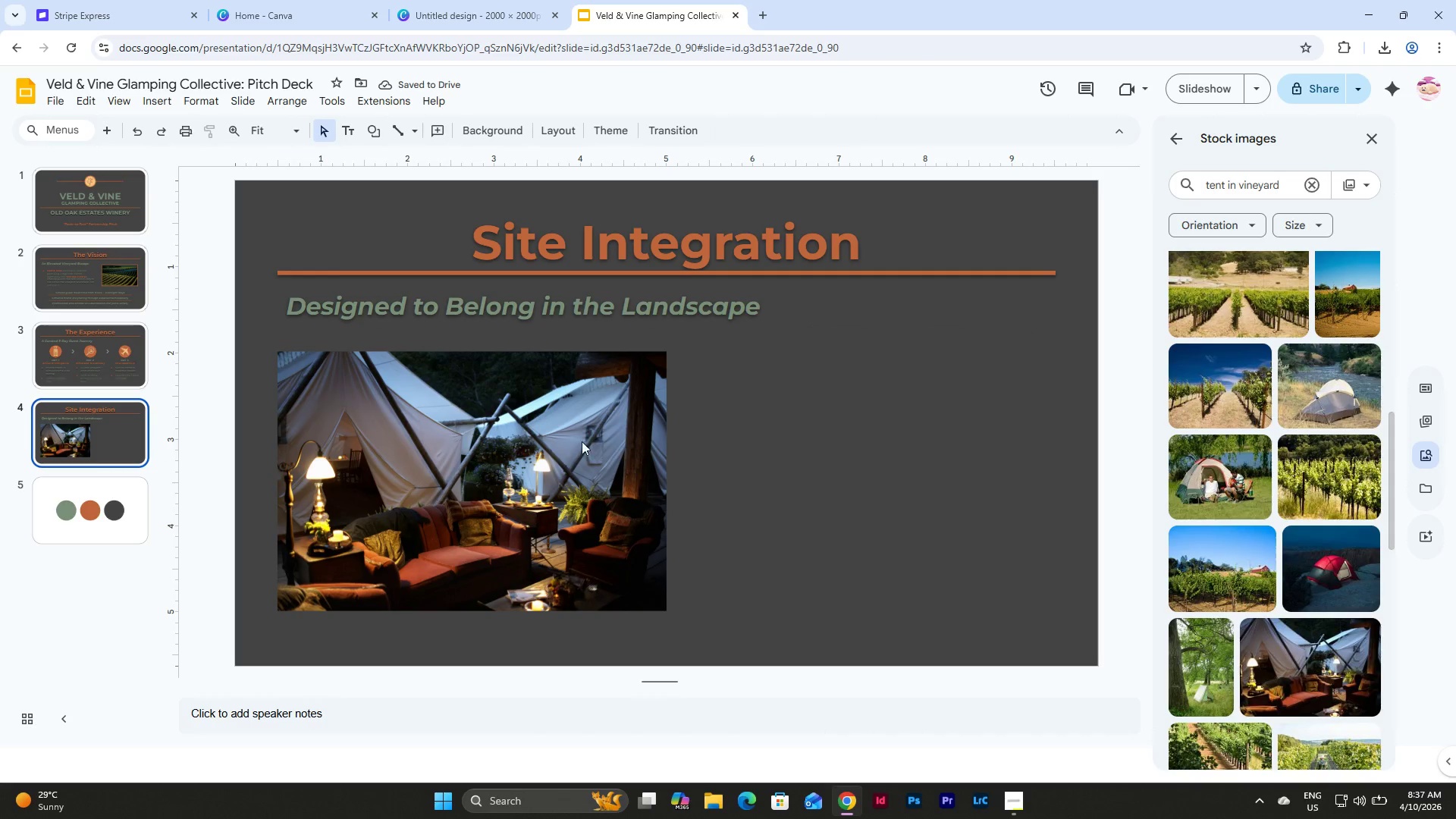 
left_click([576, 442])
 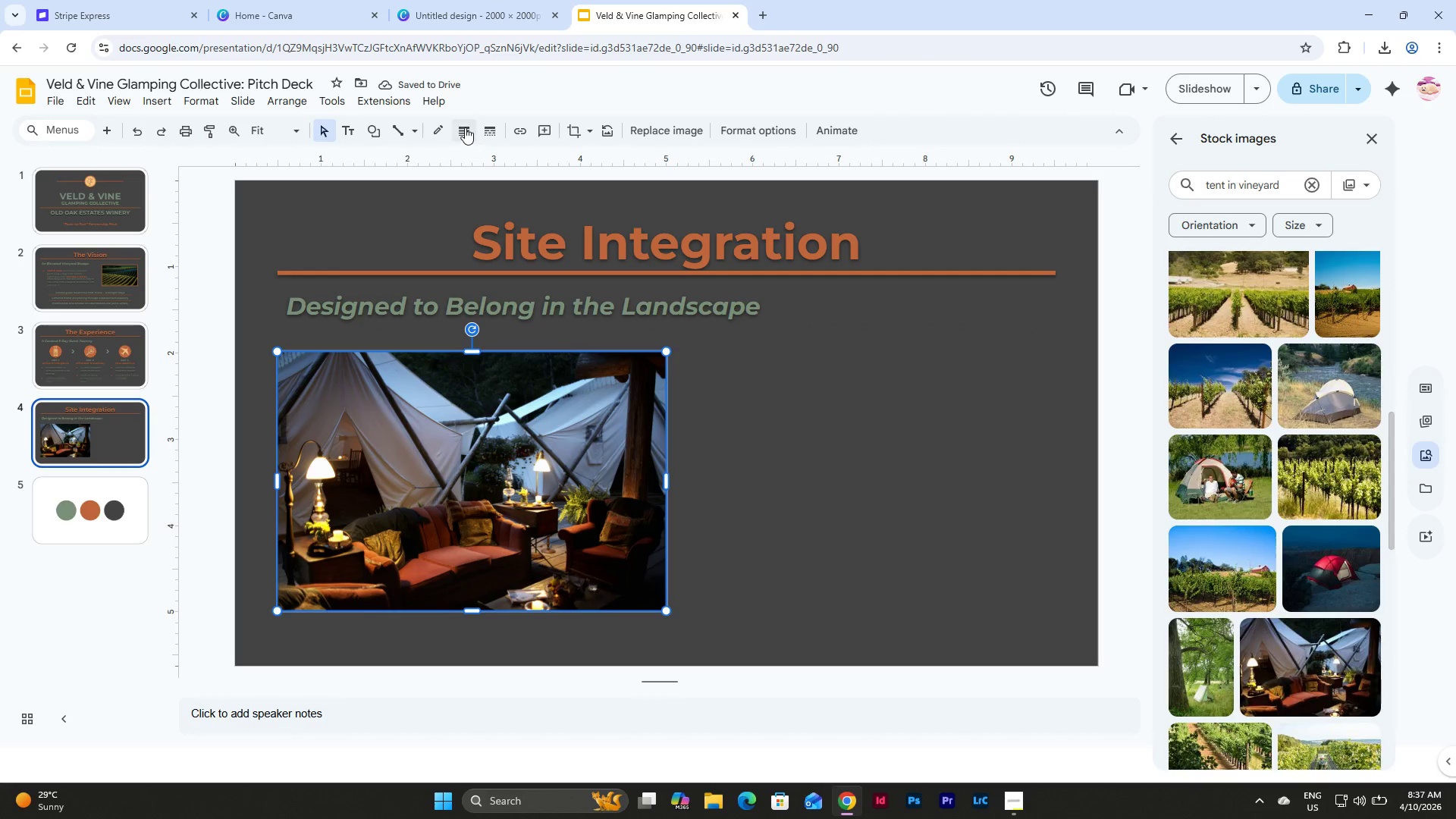 
mouse_move([424, 130])
 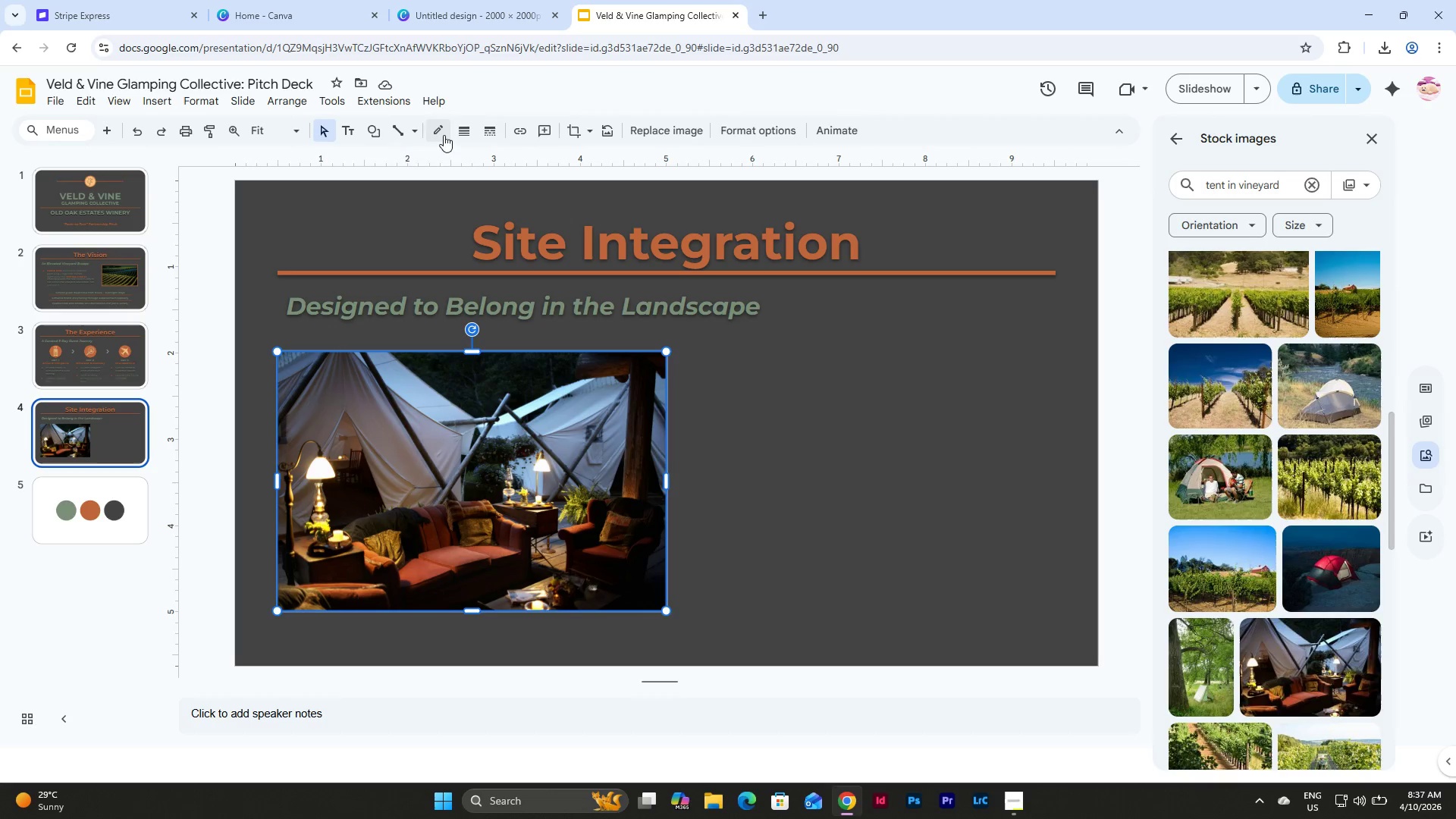 
left_click([441, 134])
 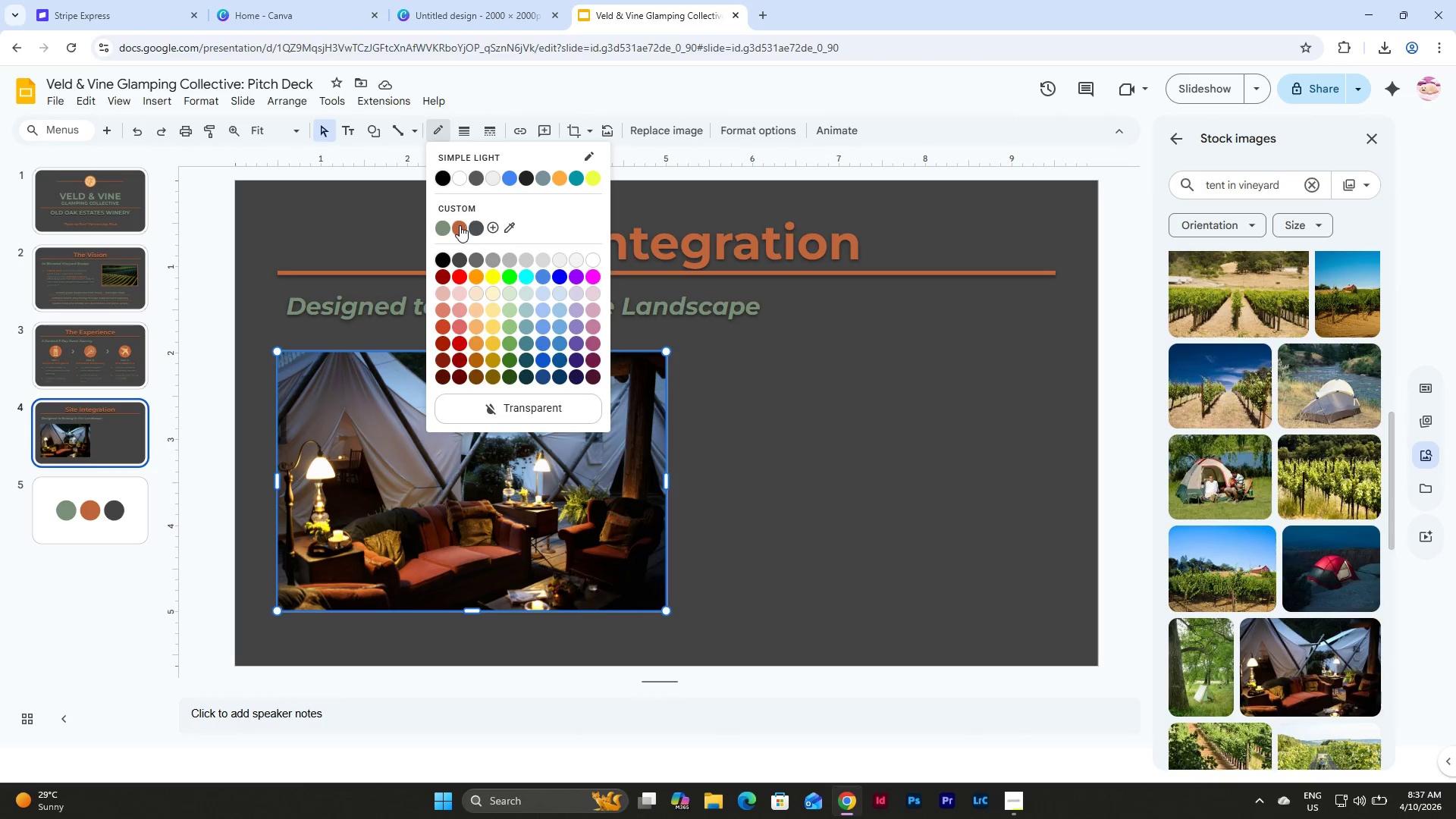 
left_click([459, 225])
 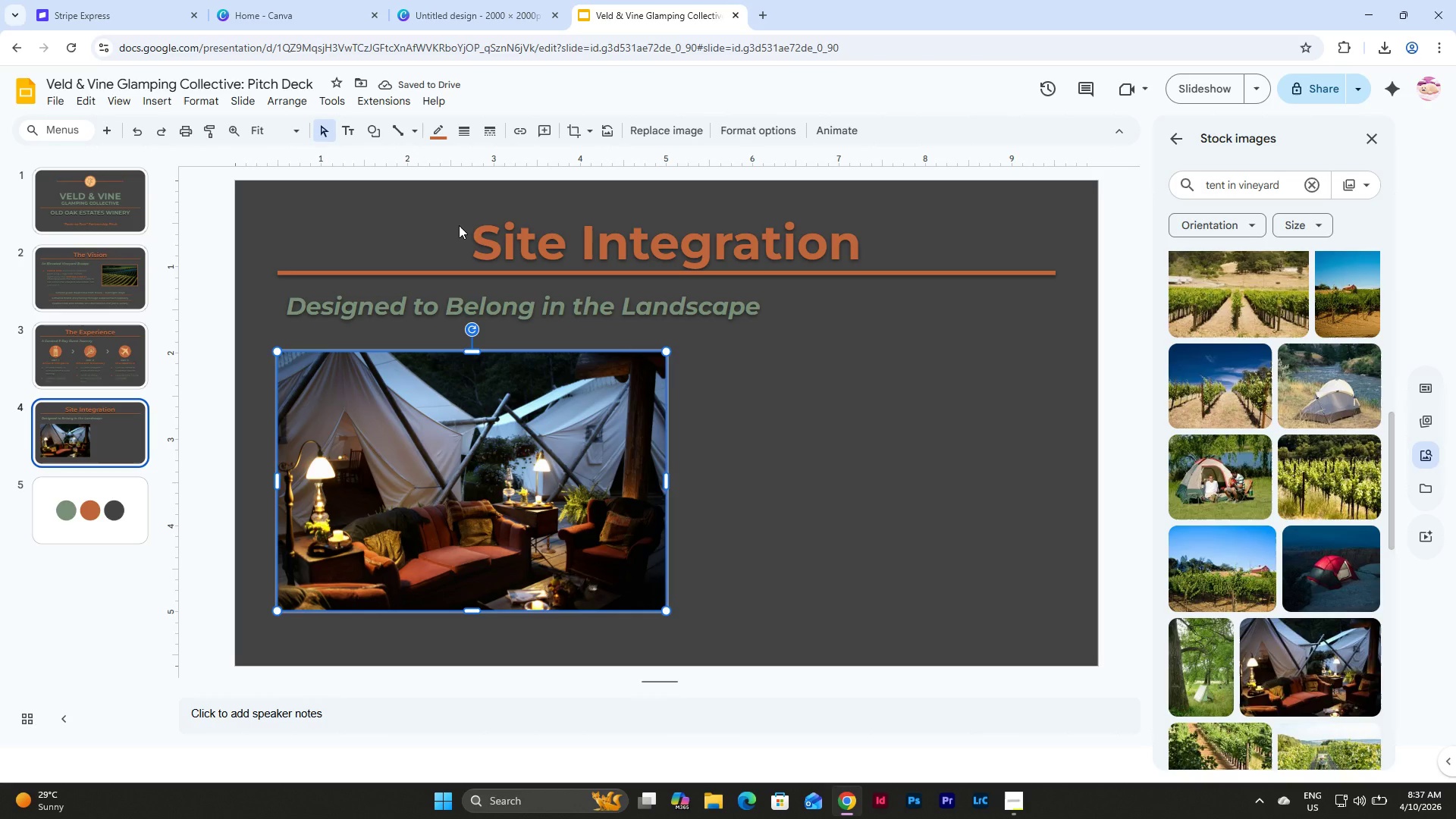 
wait(6.08)
 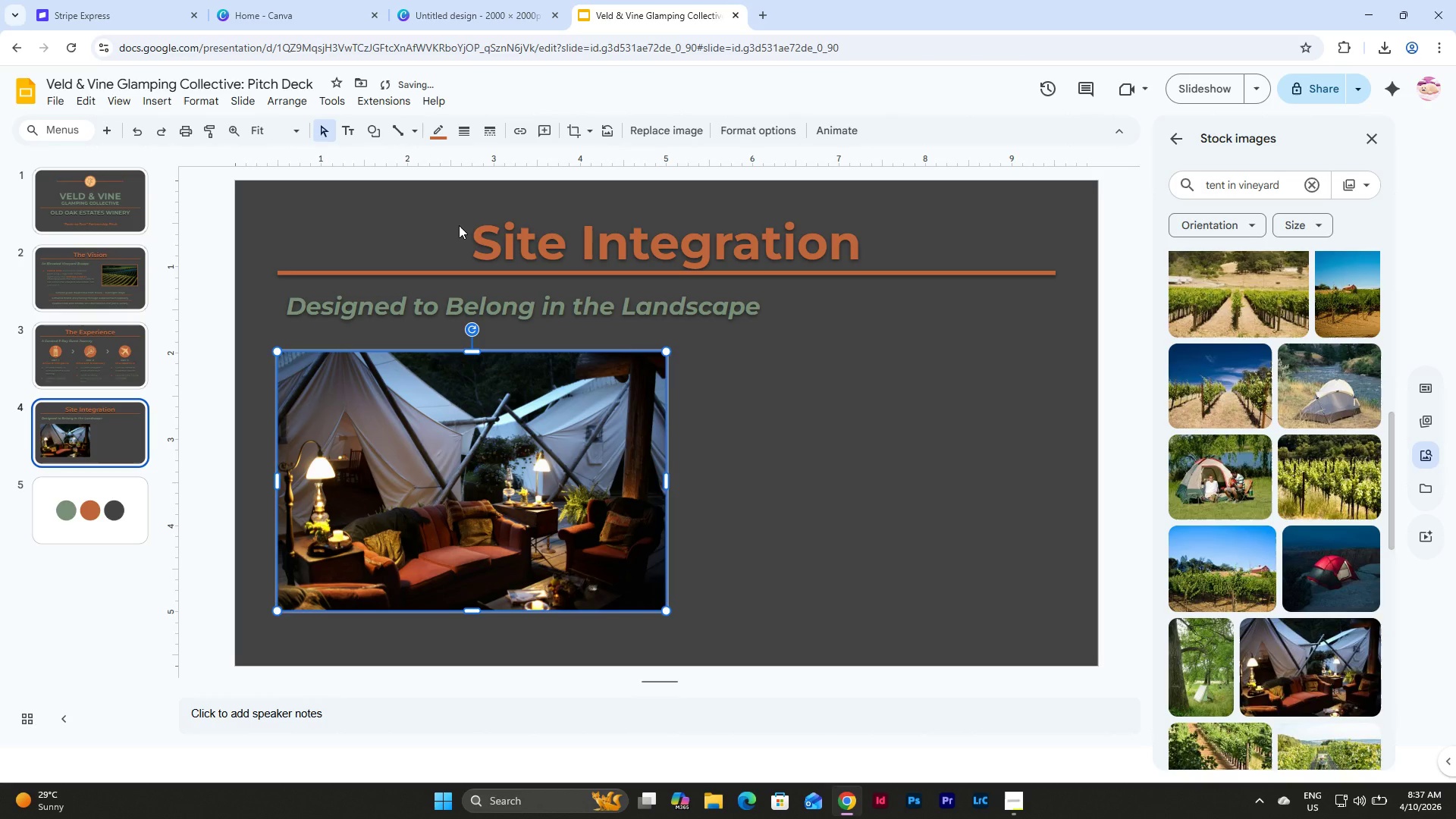 
left_click([457, 129])
 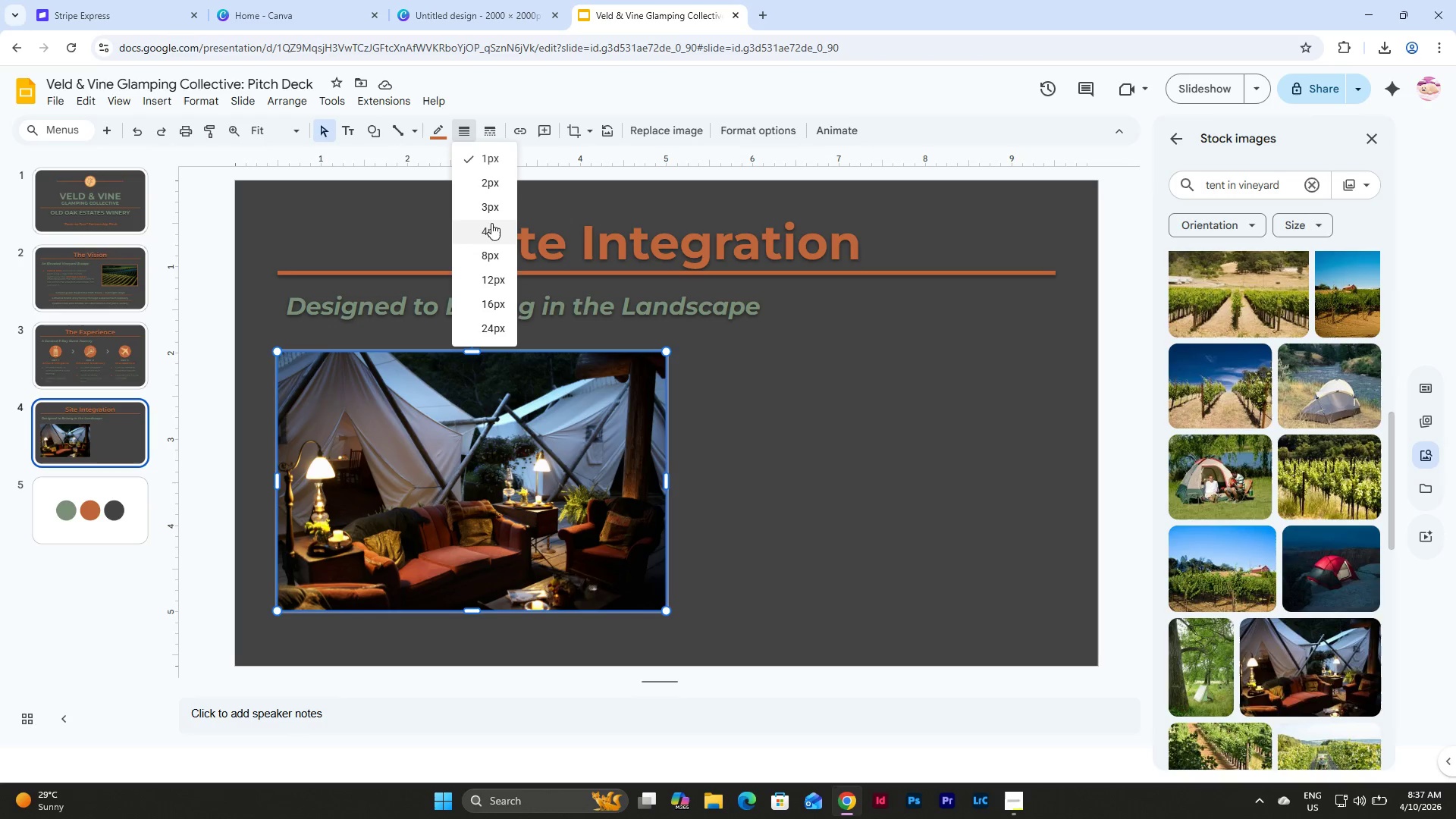 
left_click([491, 228])
 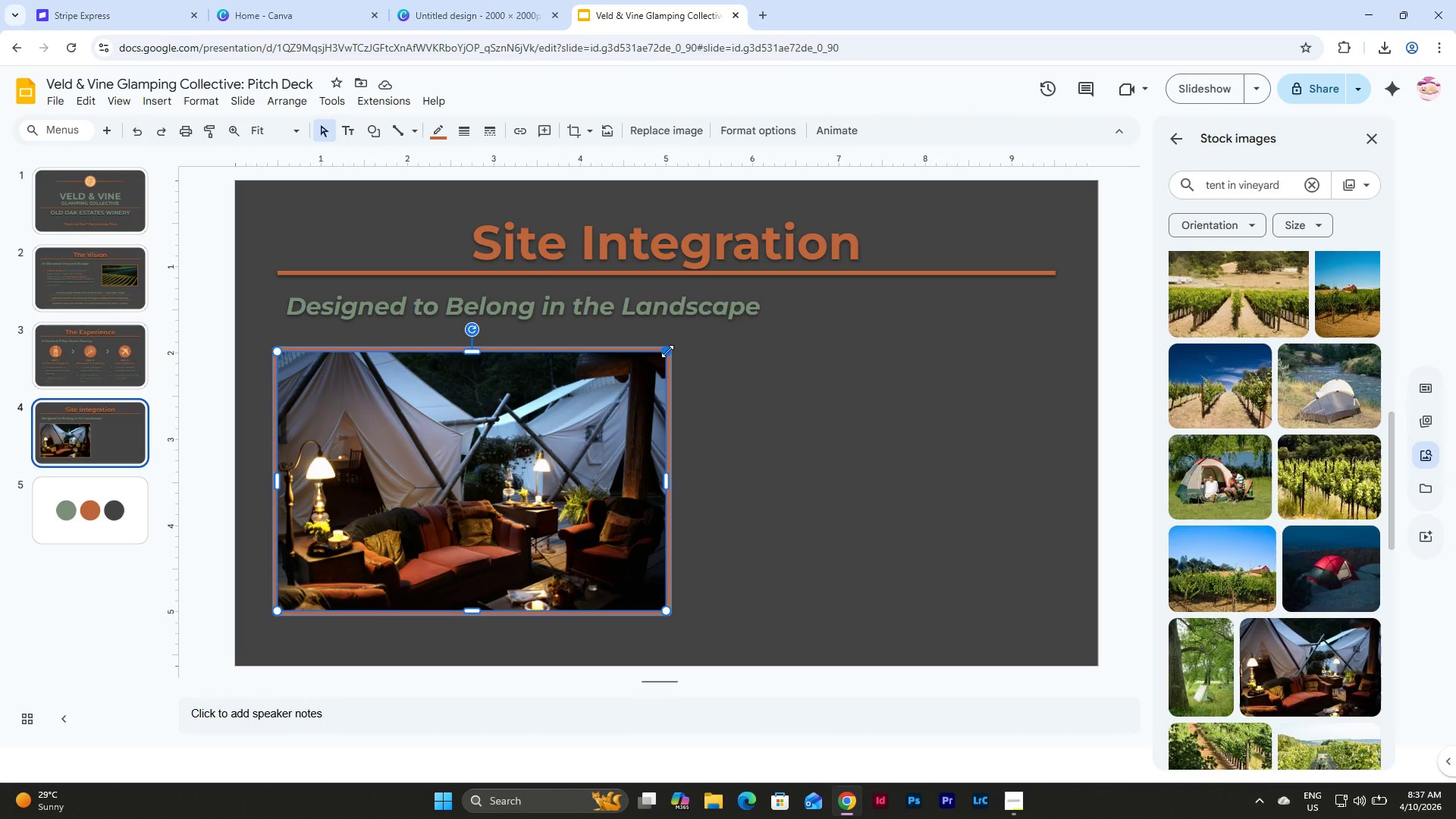 
wait(10.73)
 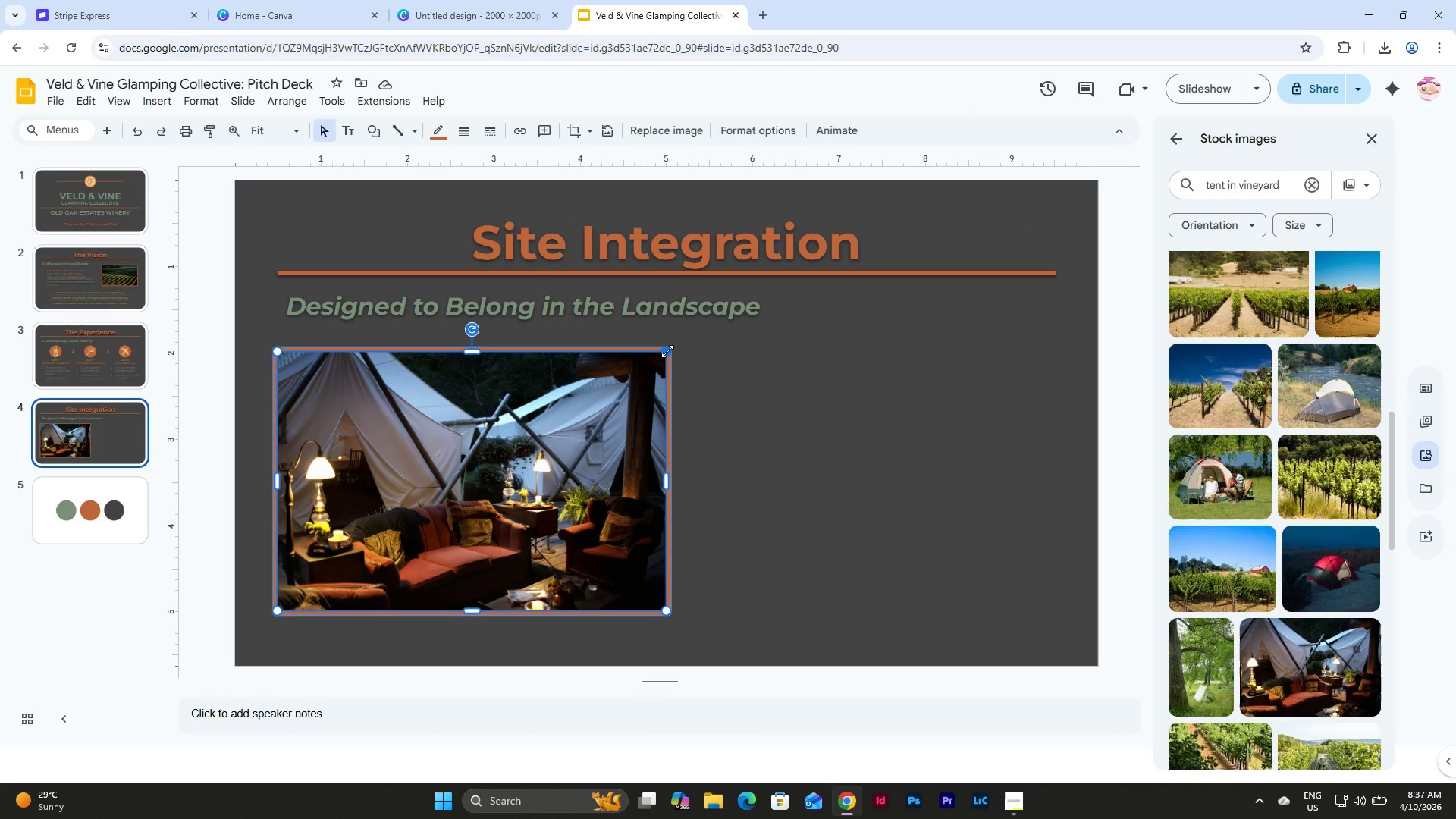 
left_click([733, 495])
 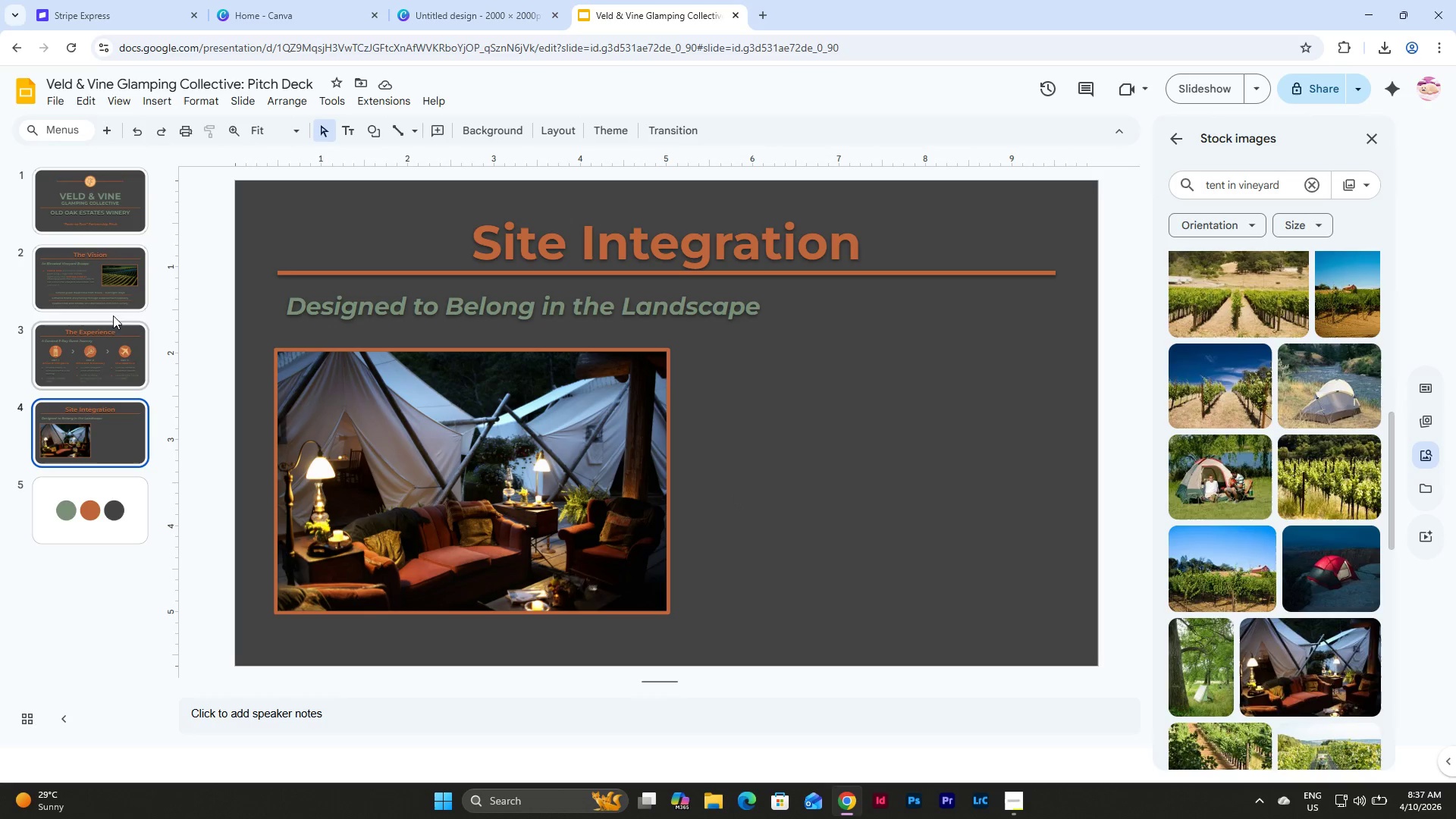 
left_click([391, 469])
 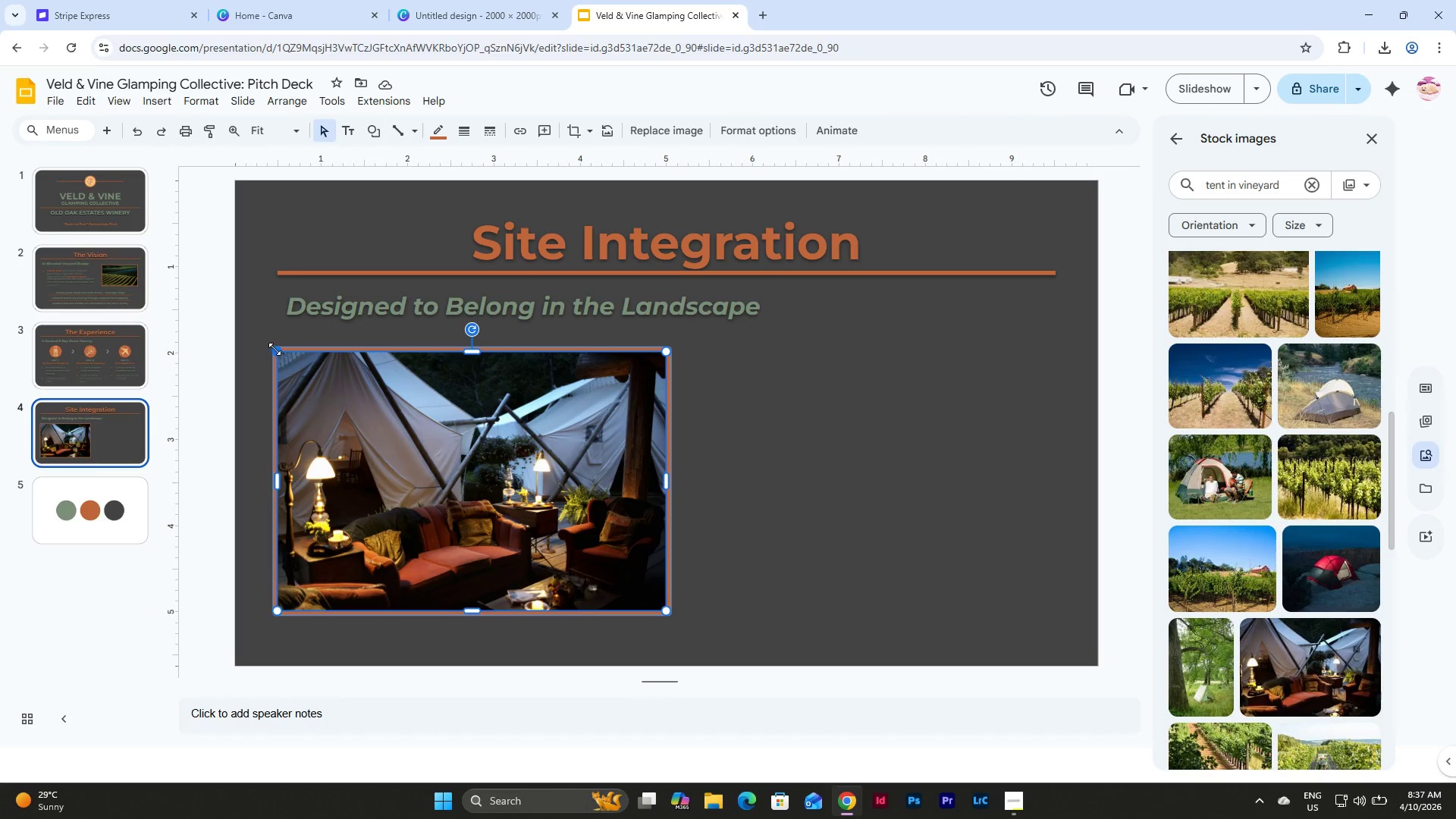 
left_click_drag(start_coordinate=[275, 349], to_coordinate=[309, 359])
 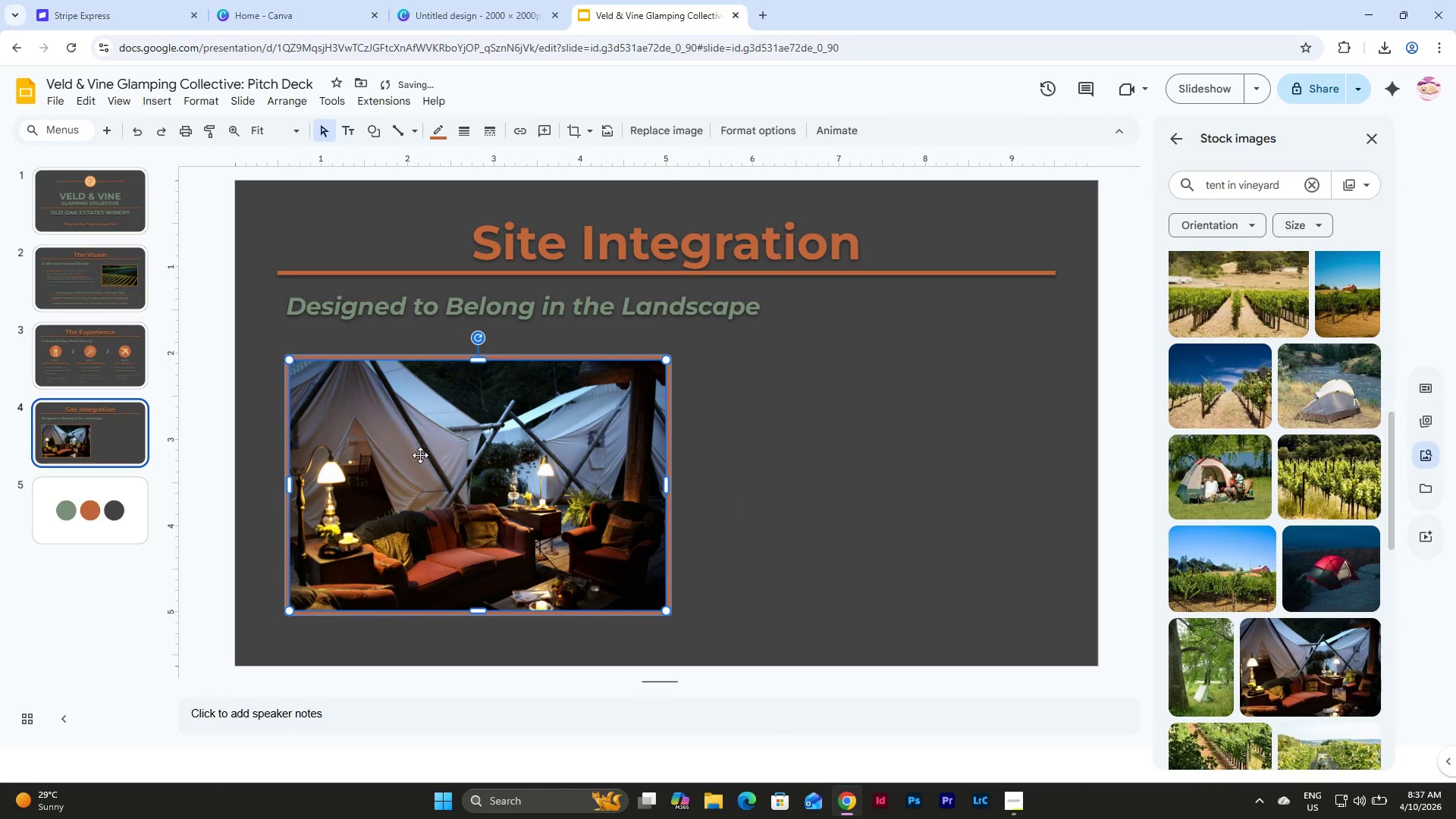 
left_click_drag(start_coordinate=[420, 455], to_coordinate=[418, 446])
 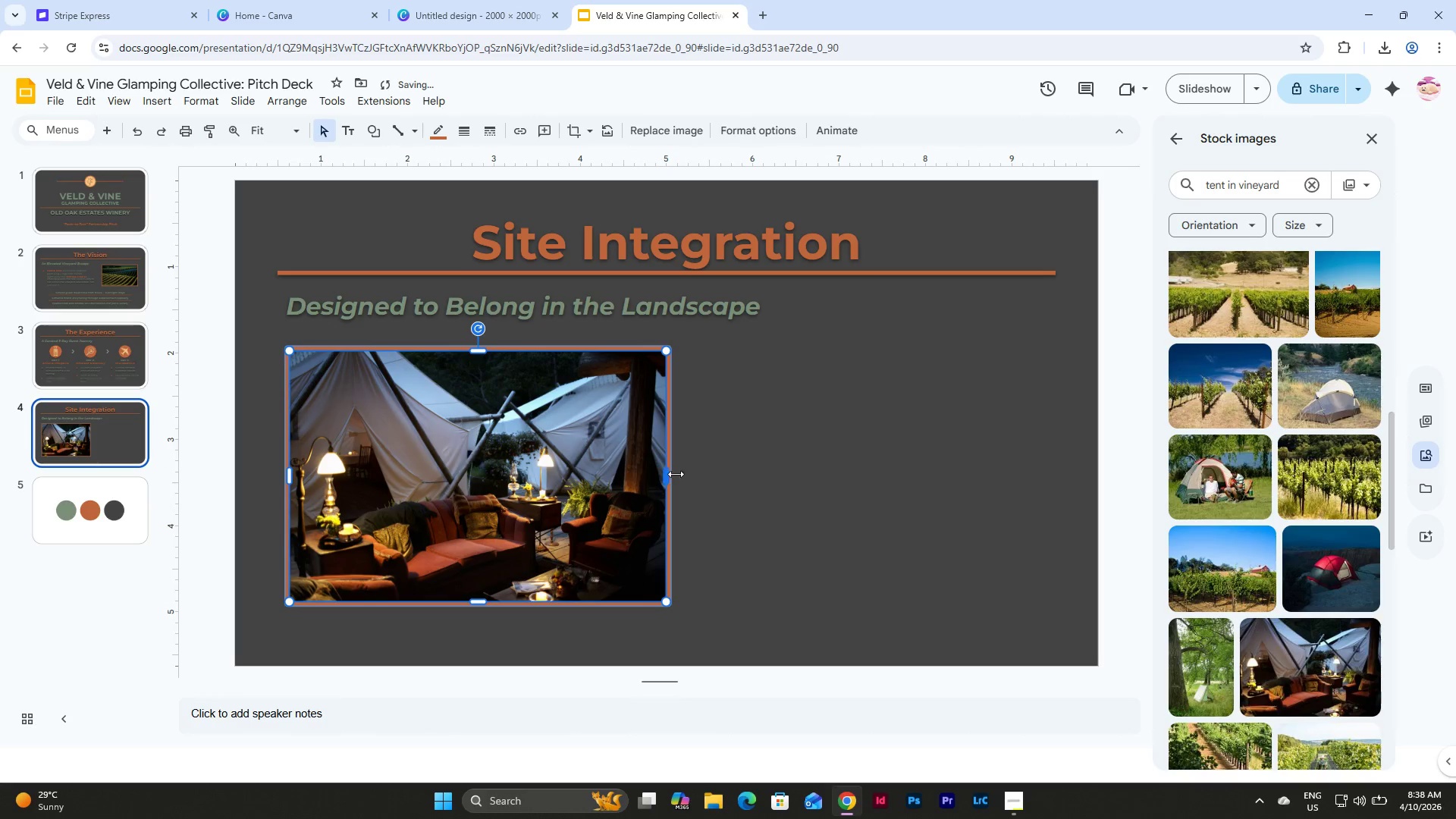 
left_click([741, 475])
 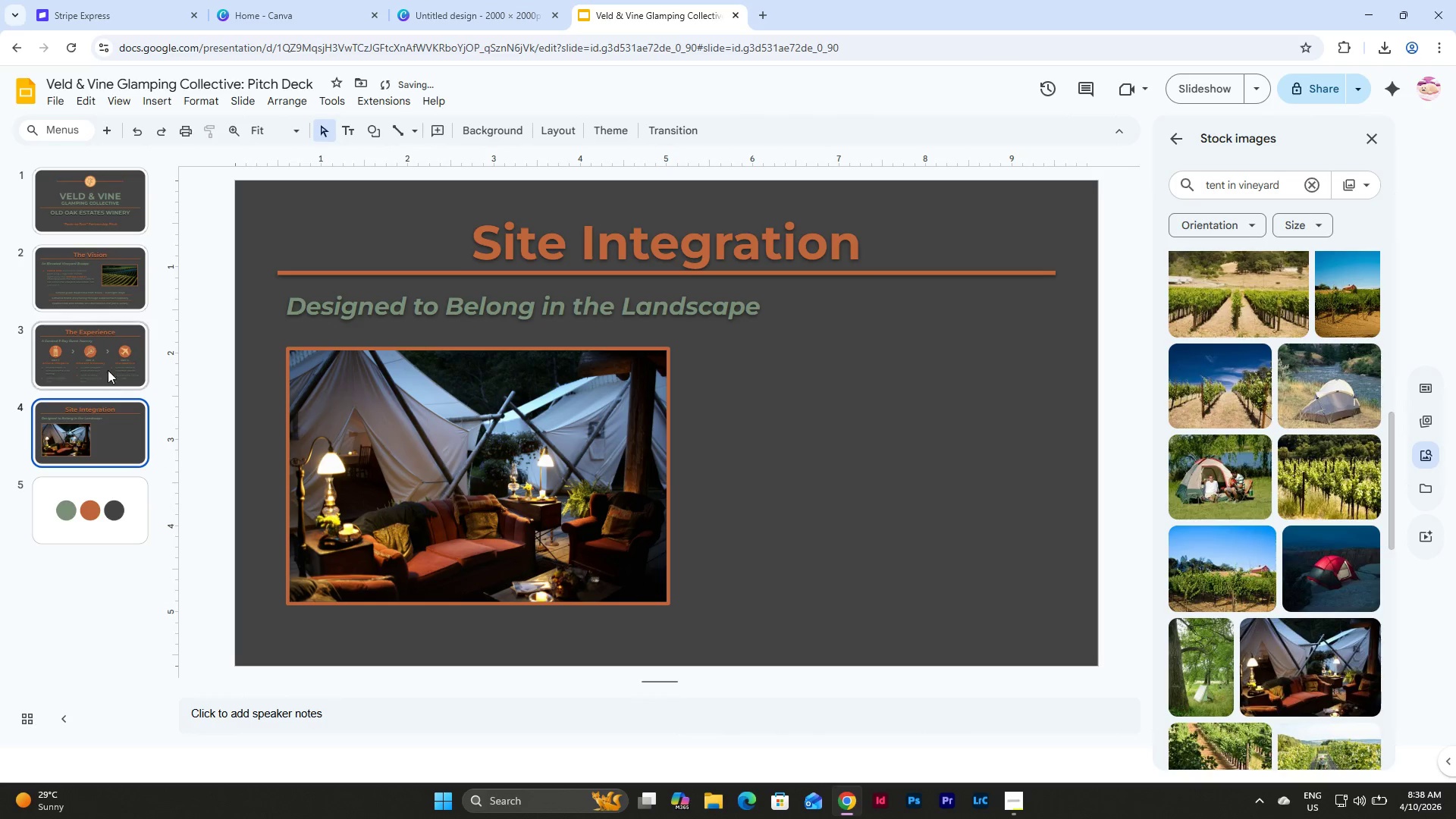 
left_click([108, 284])
 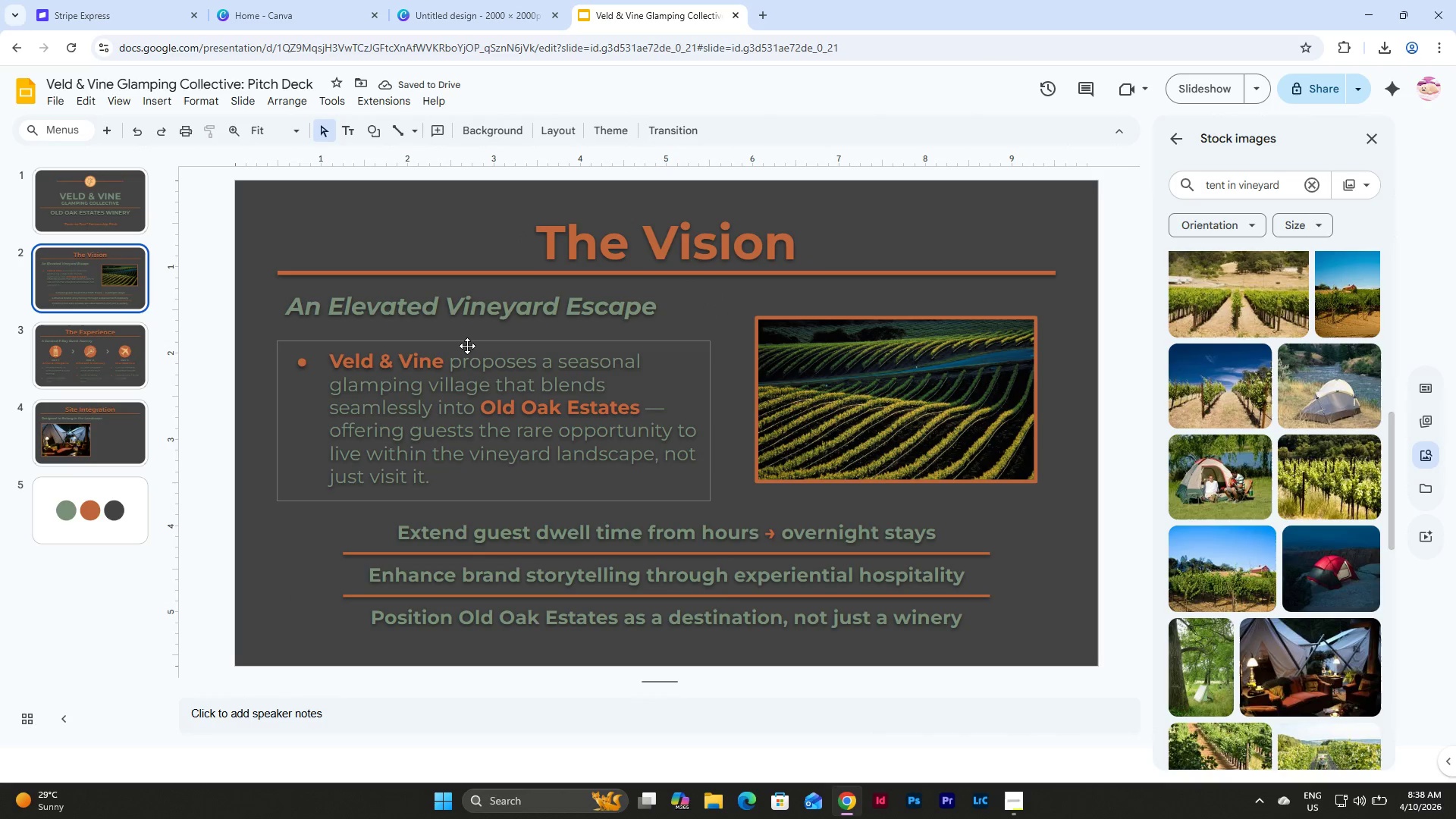 
left_click([467, 344])
 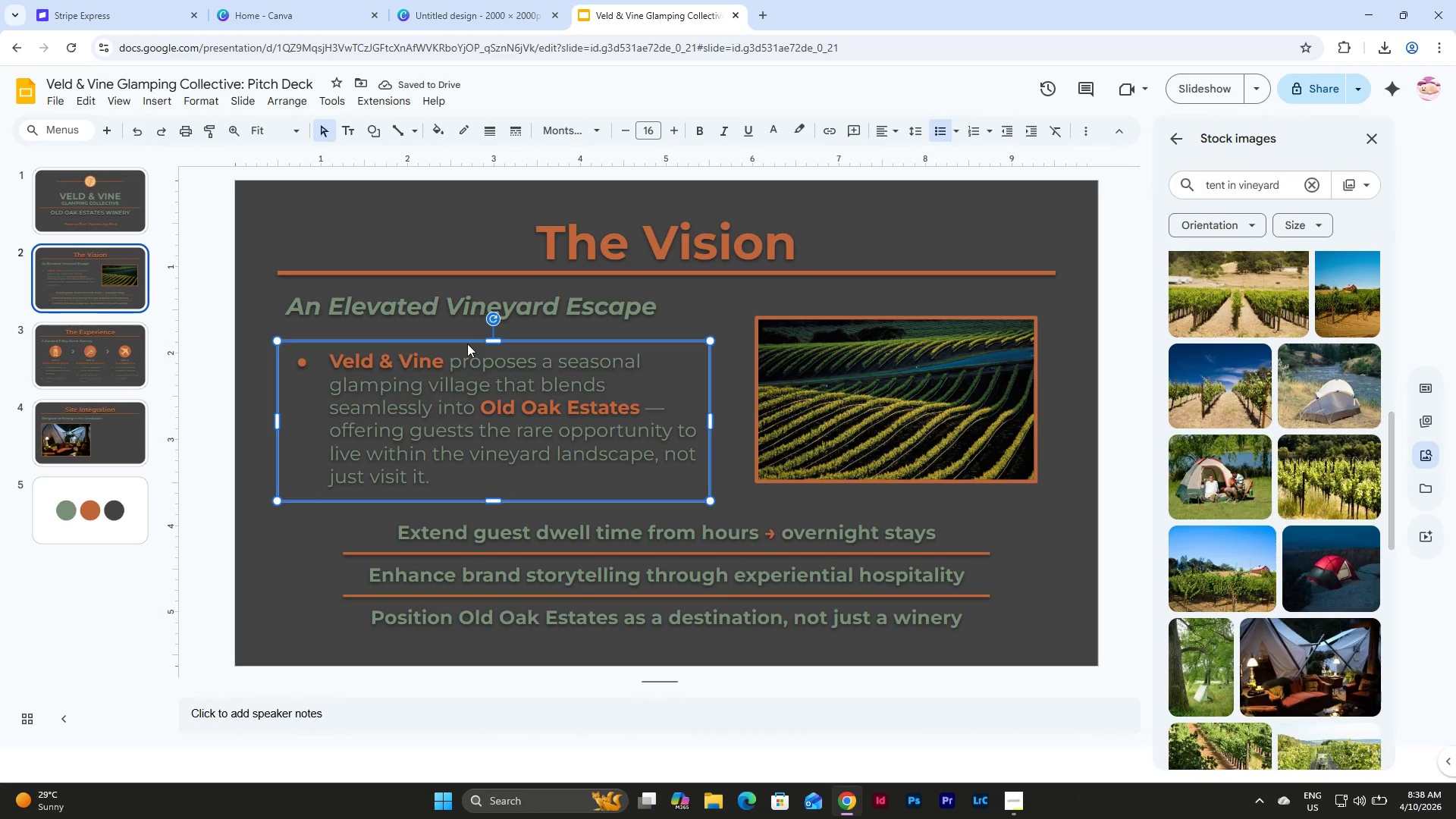 
key(Control+C)
 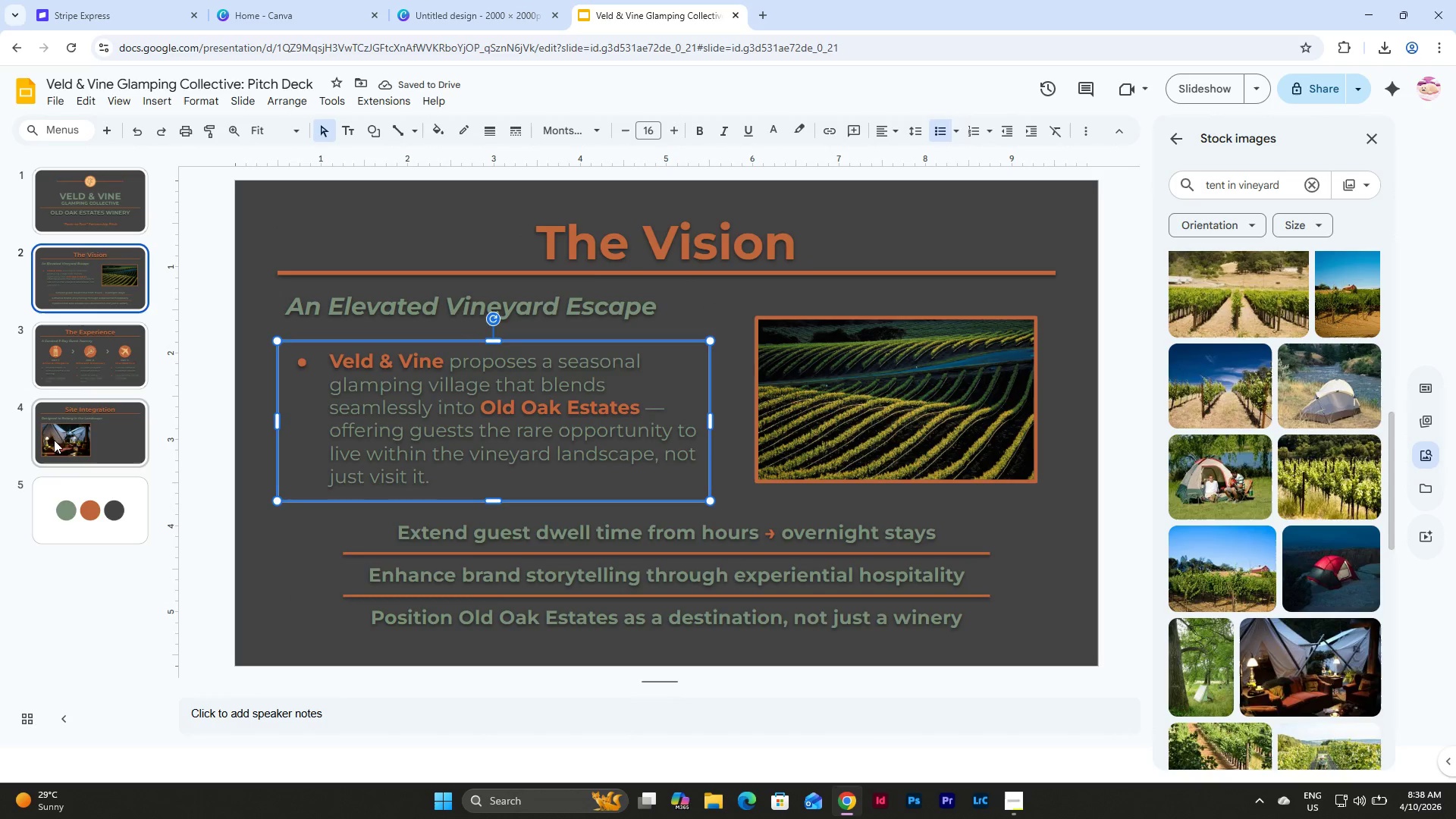 
left_click([62, 442])
 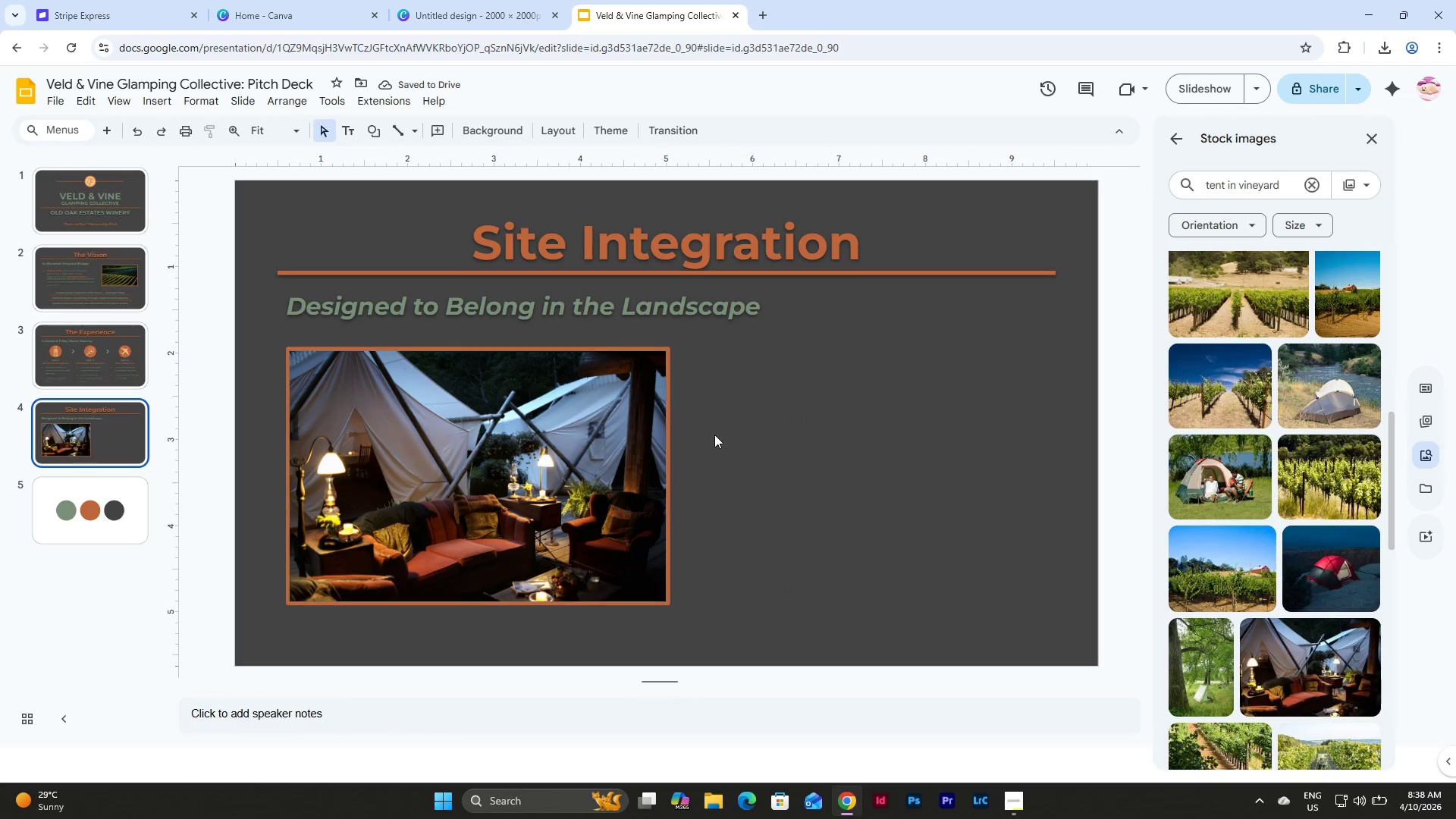 
left_click([777, 435])
 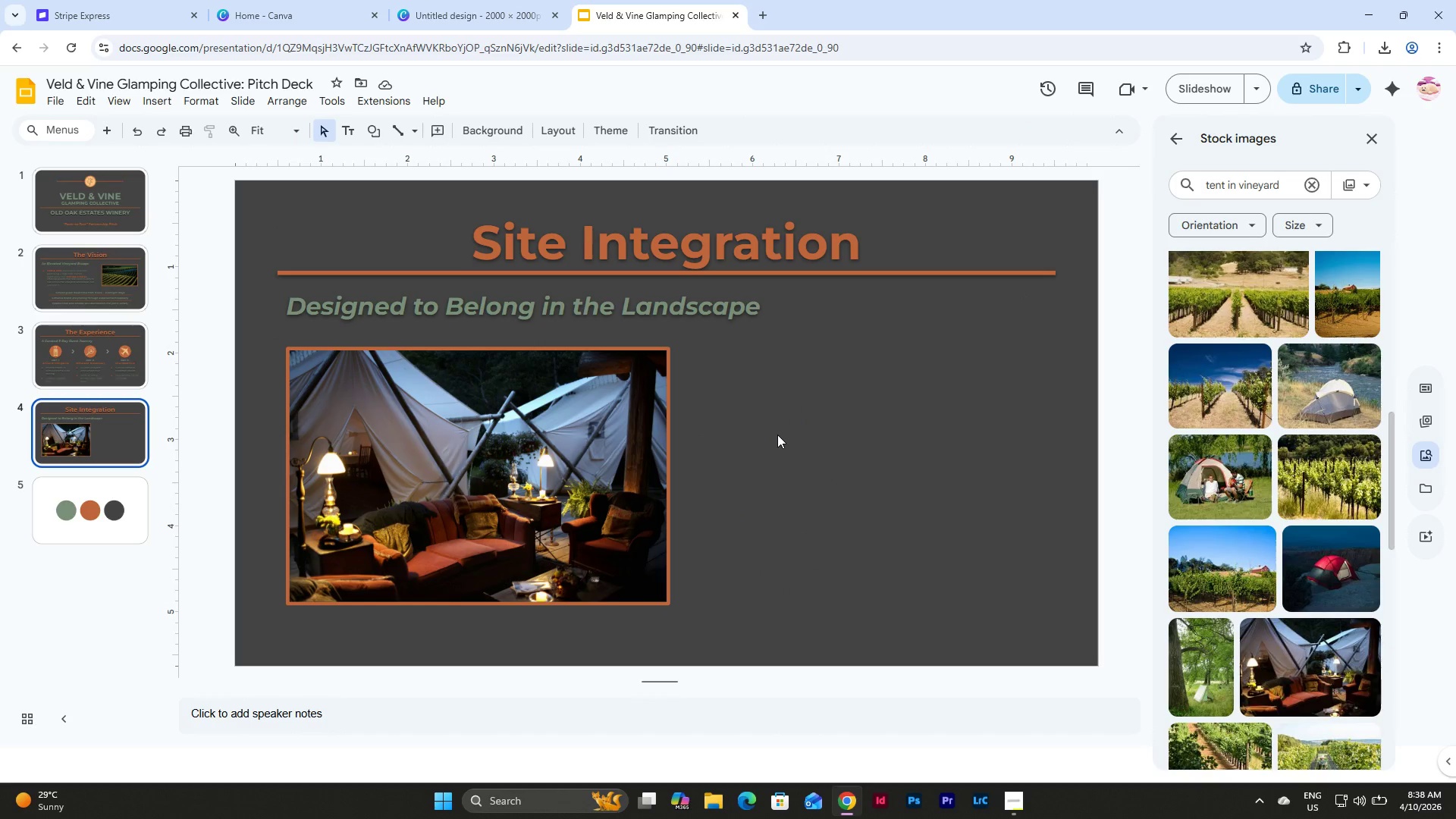 
key(Control+V)
 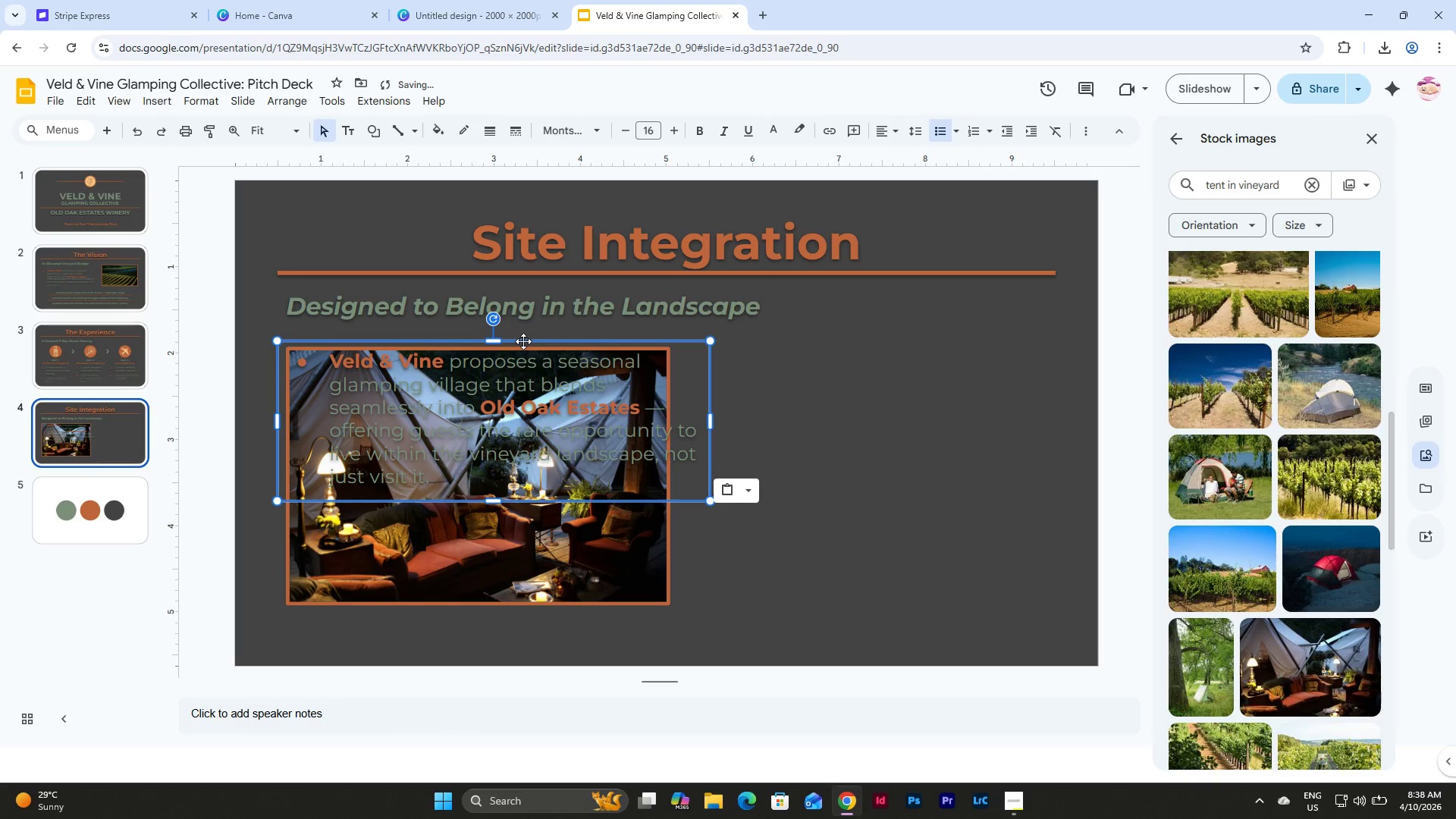 
left_click_drag(start_coordinate=[523, 341], to_coordinate=[870, 344])
 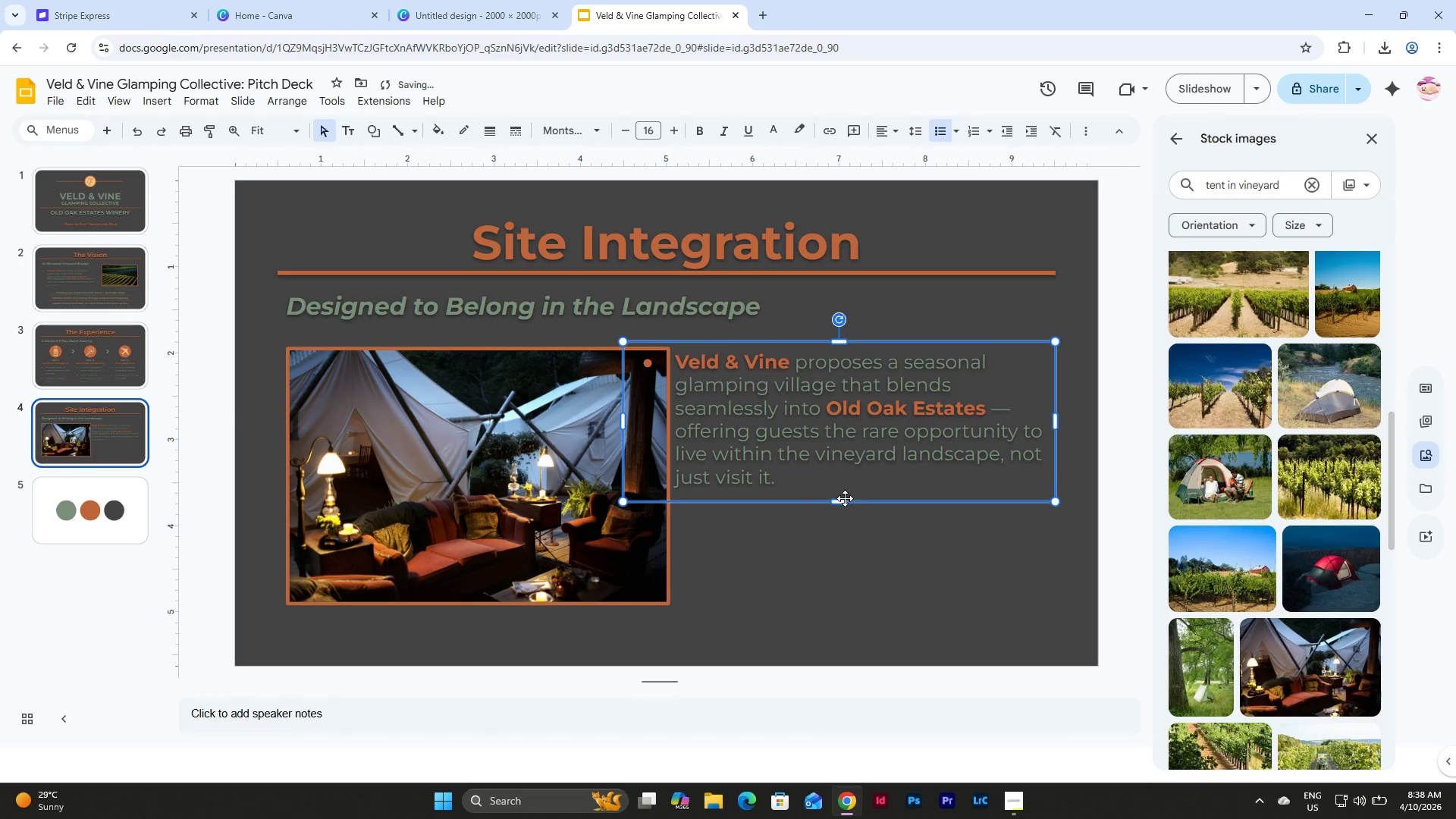 
left_click_drag(start_coordinate=[840, 500], to_coordinate=[849, 538])
 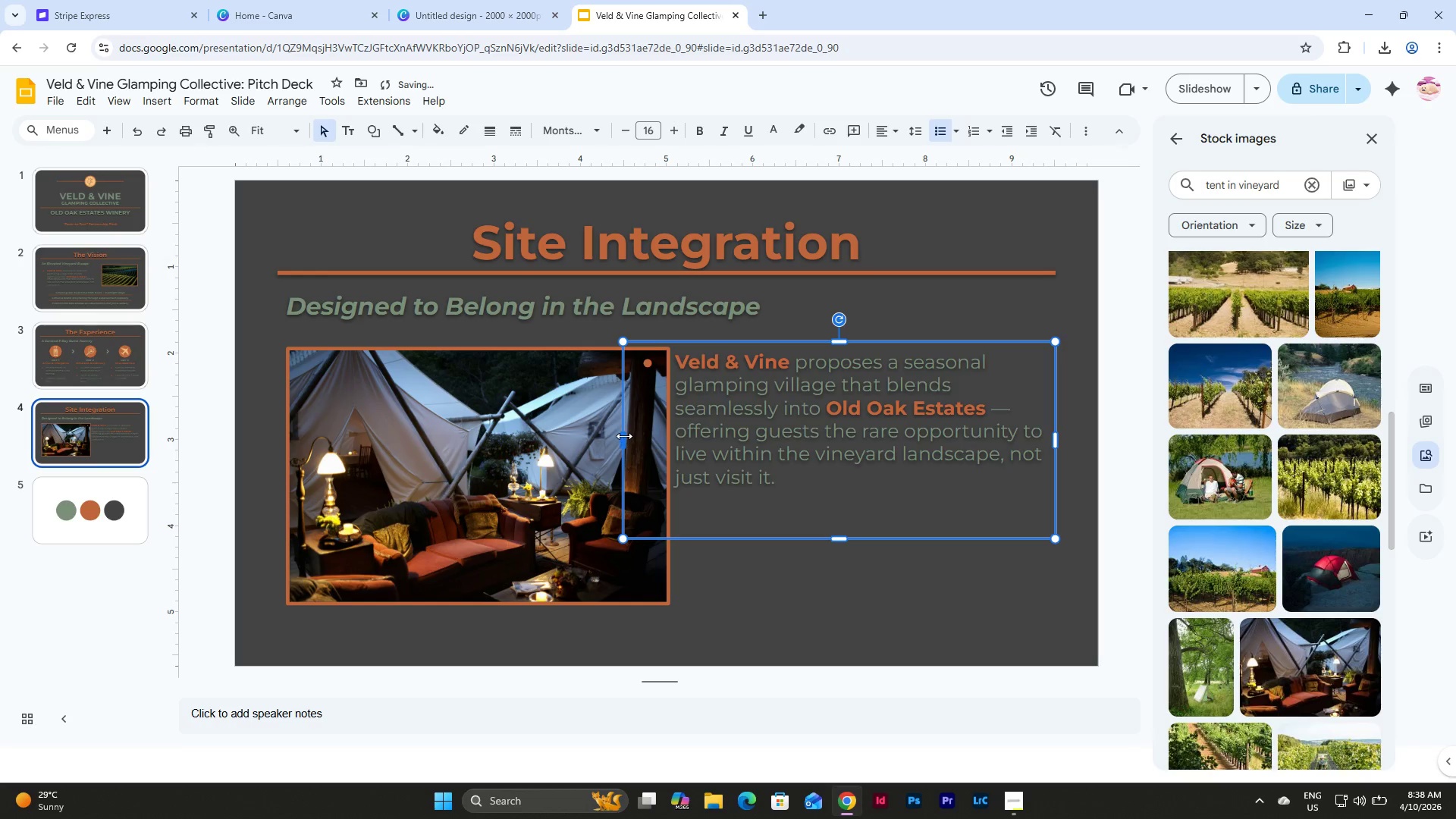 
left_click_drag(start_coordinate=[623, 437], to_coordinate=[699, 436])
 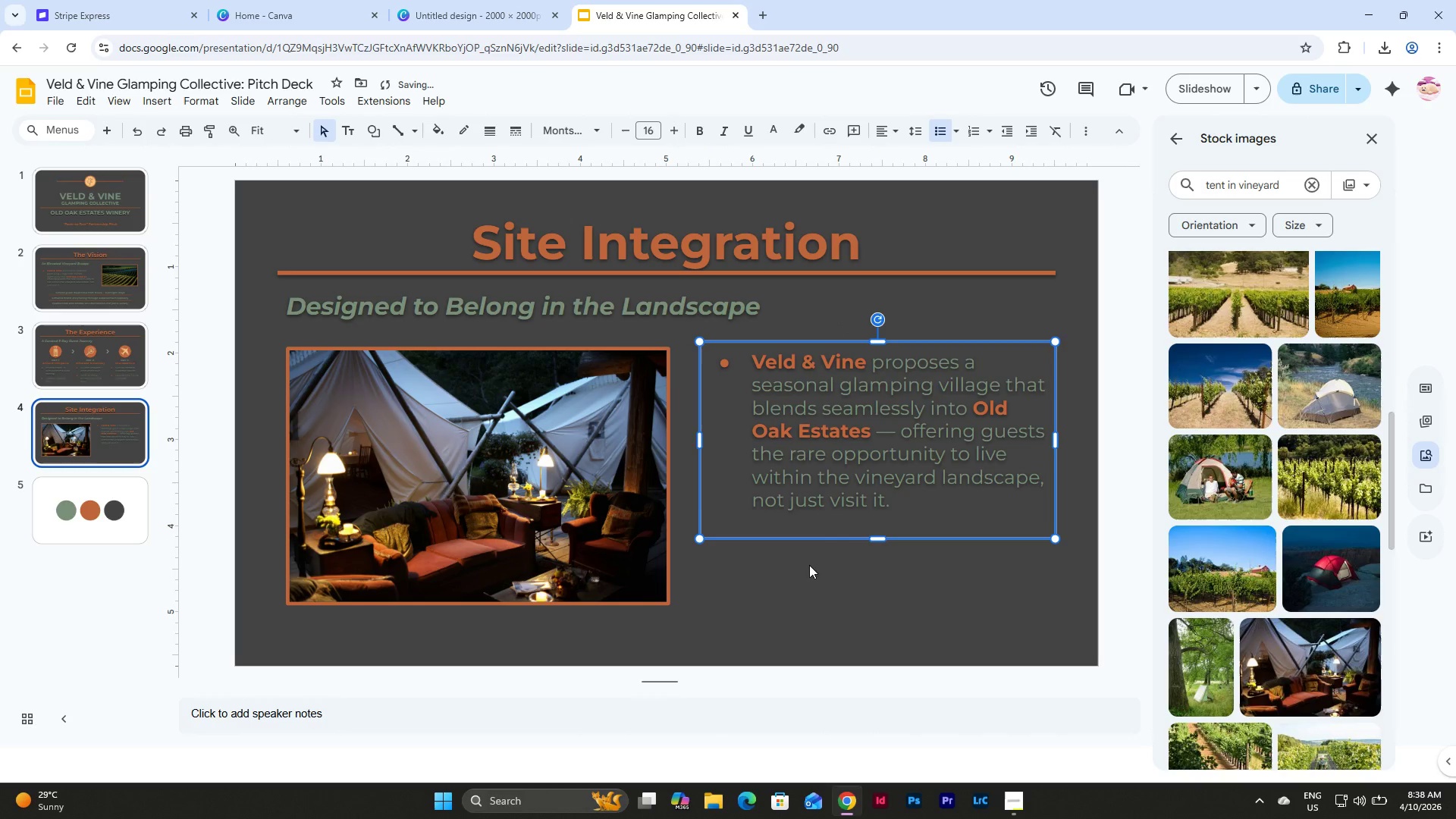 
left_click([459, 419])
 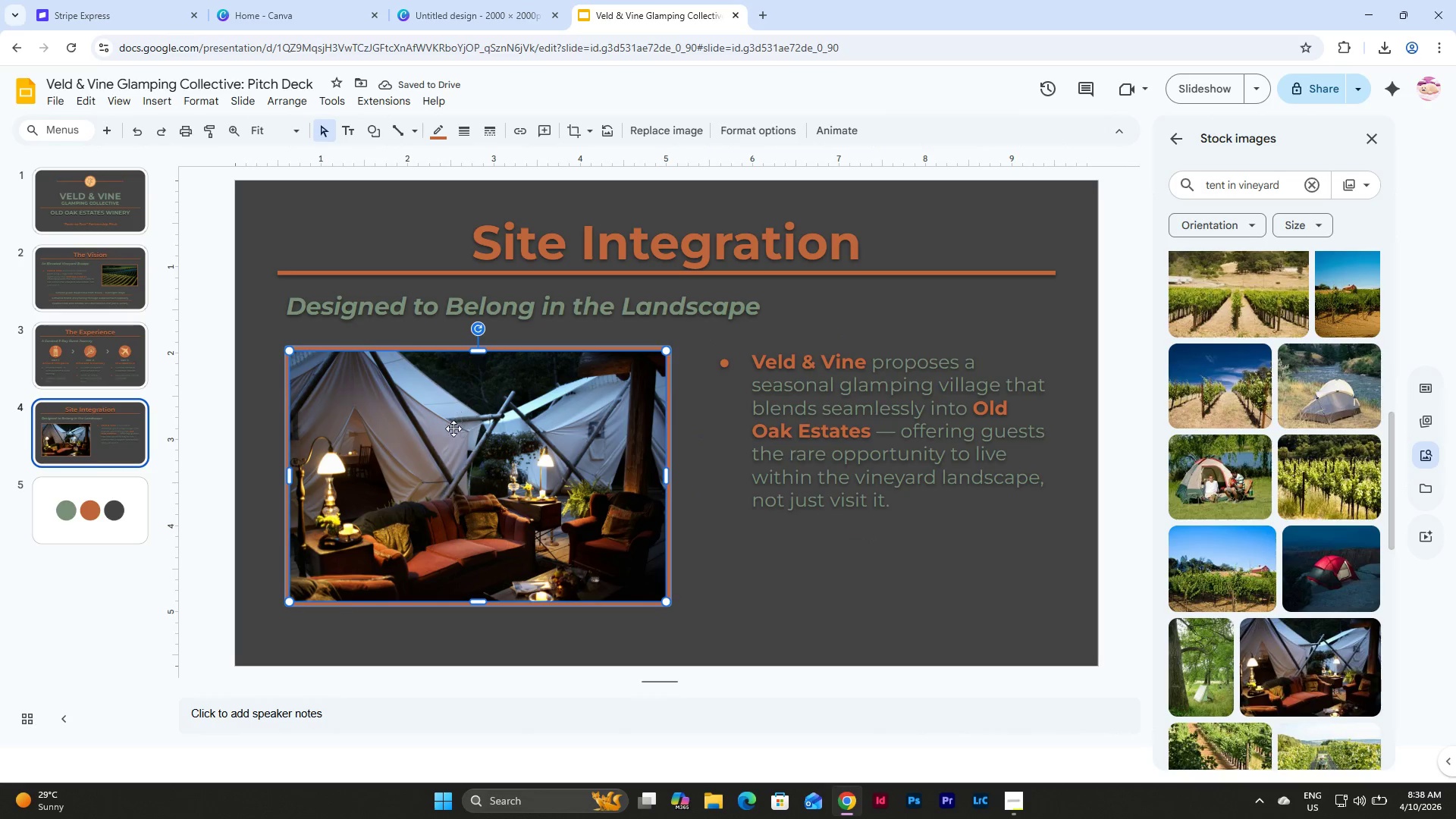 
left_click_drag(start_coordinate=[453, 428], to_coordinate=[453, 420])
 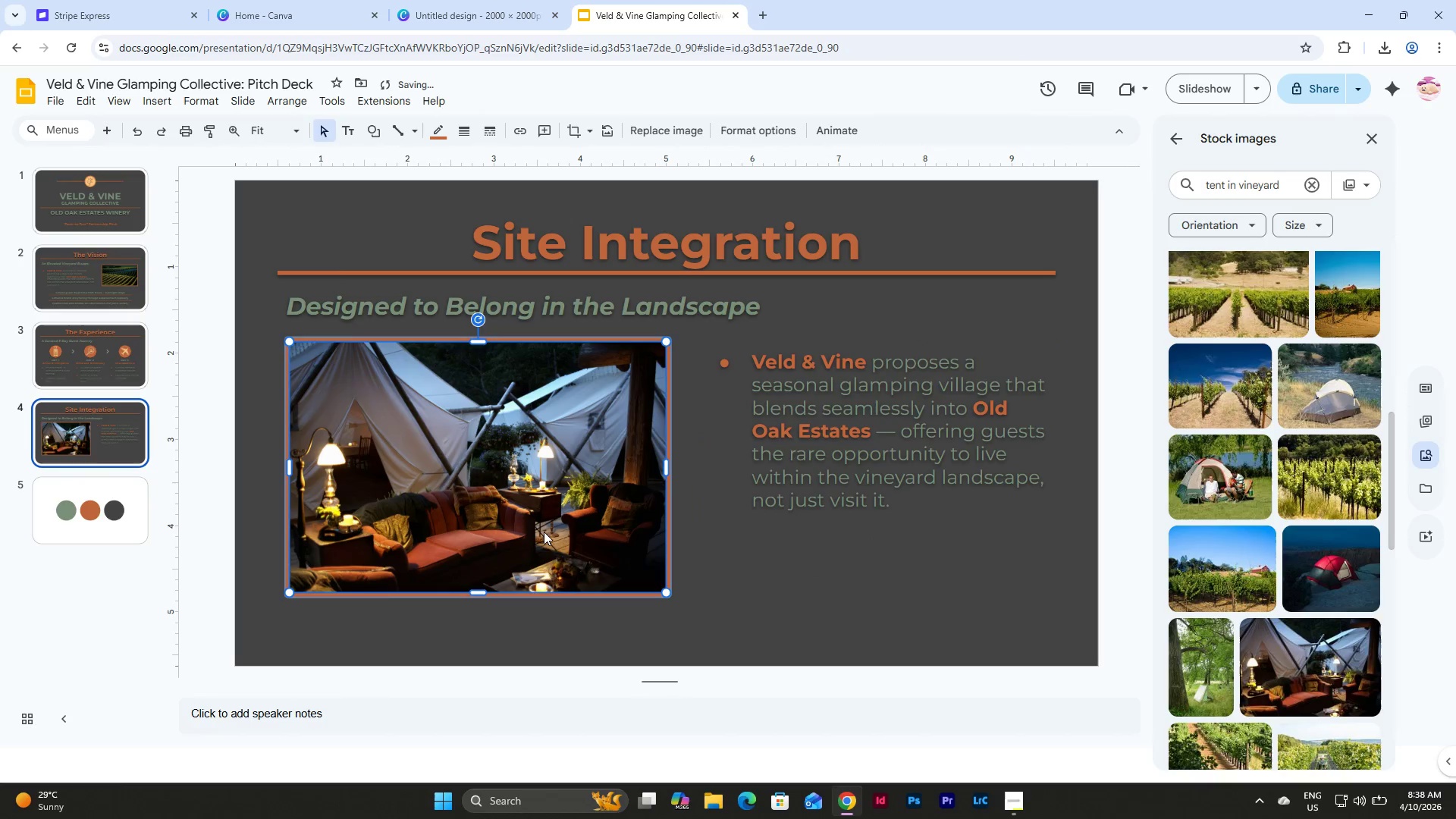 
left_click([726, 576])
 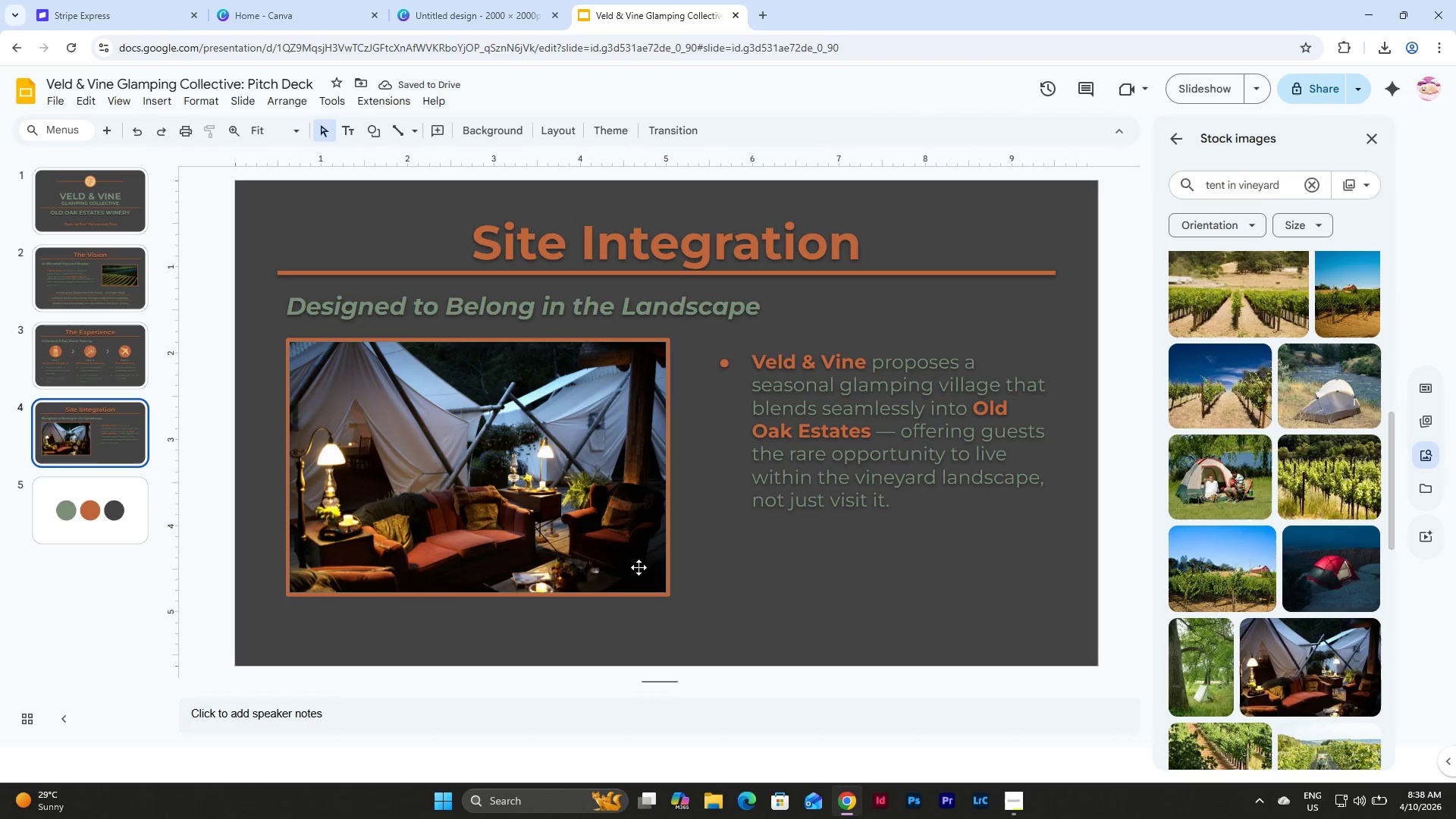 
left_click([439, 465])
 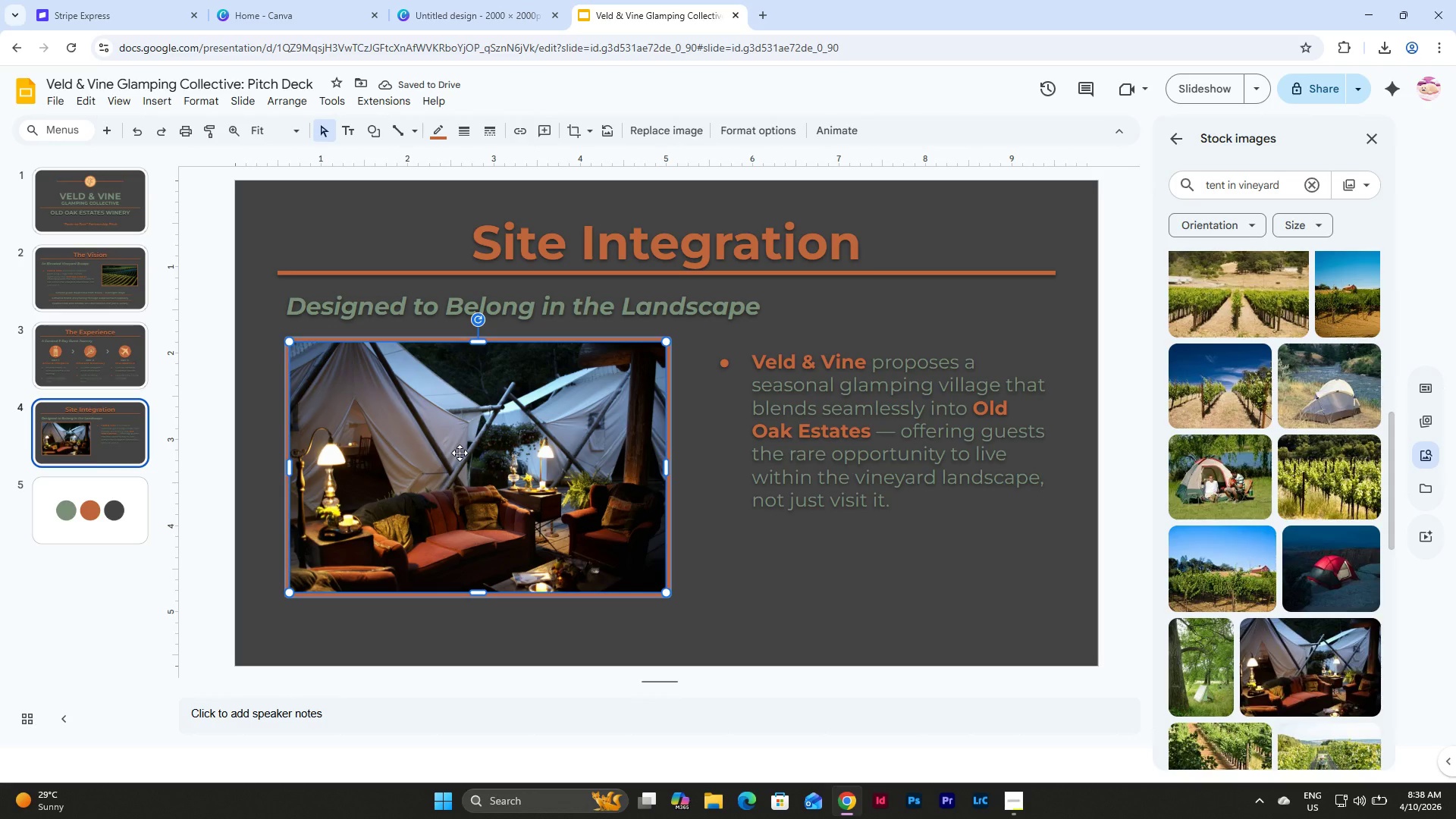 
left_click_drag(start_coordinate=[460, 453], to_coordinate=[460, 462])
 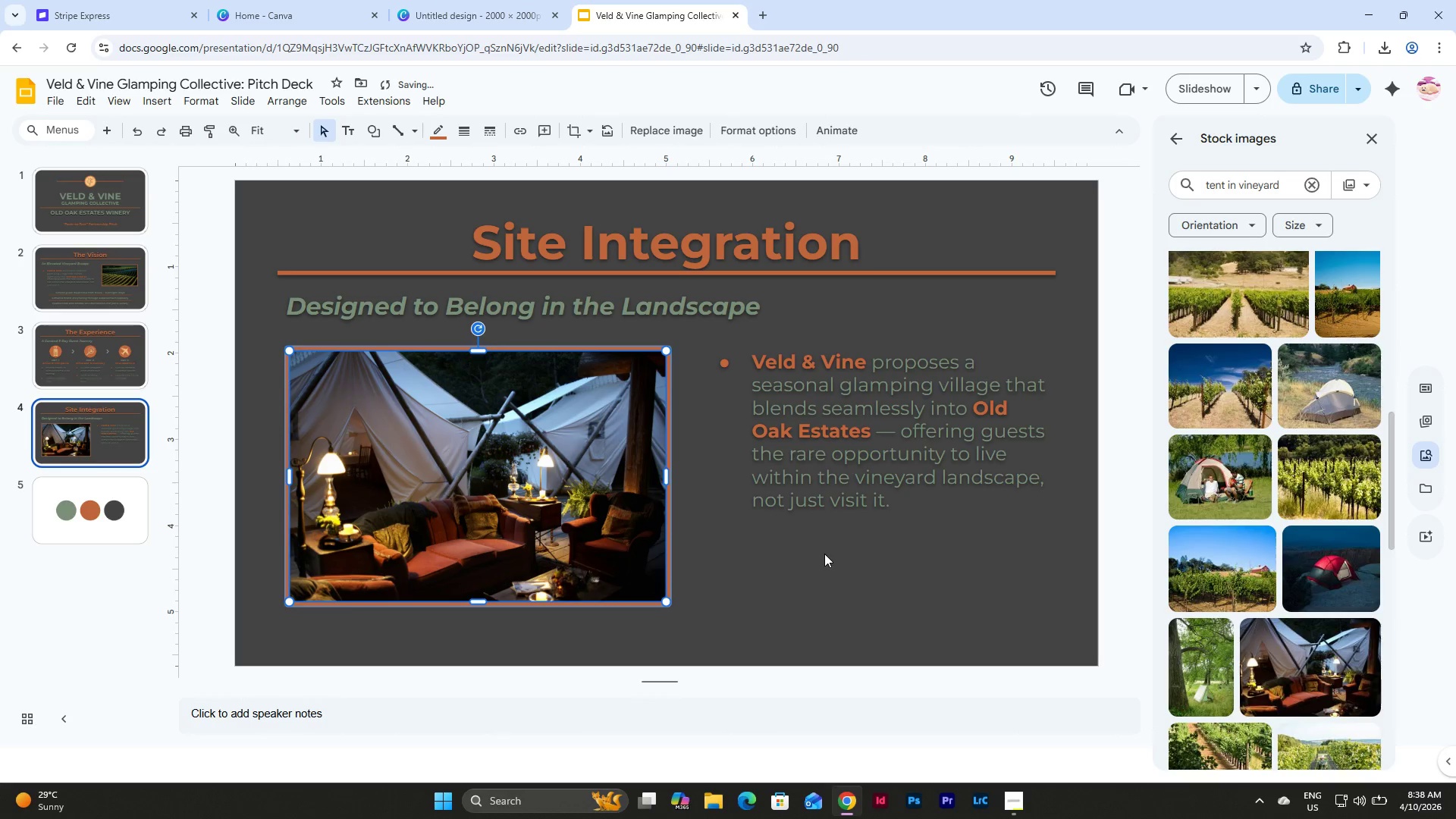 
left_click([824, 490])
 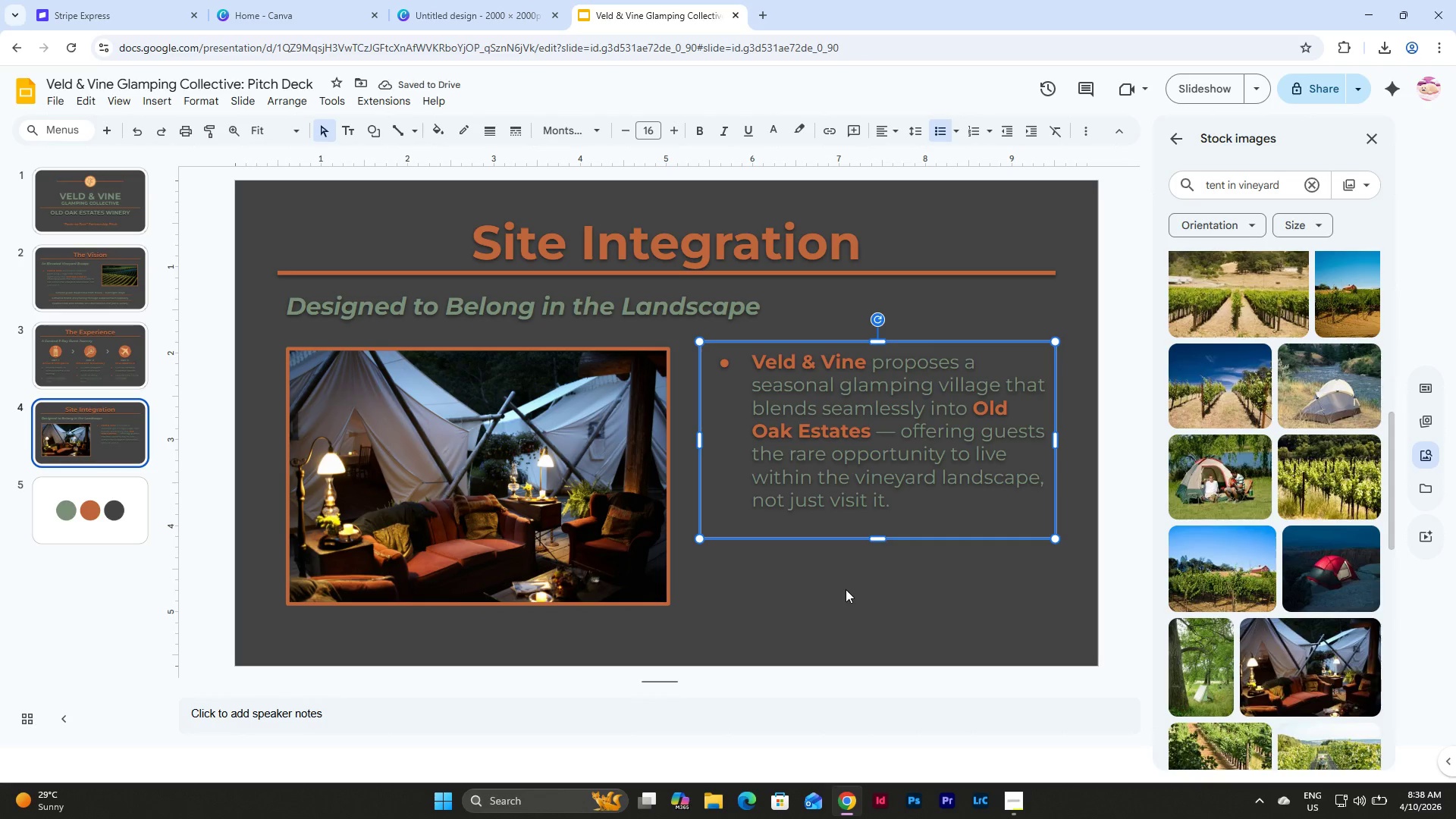 
left_click([846, 589])
 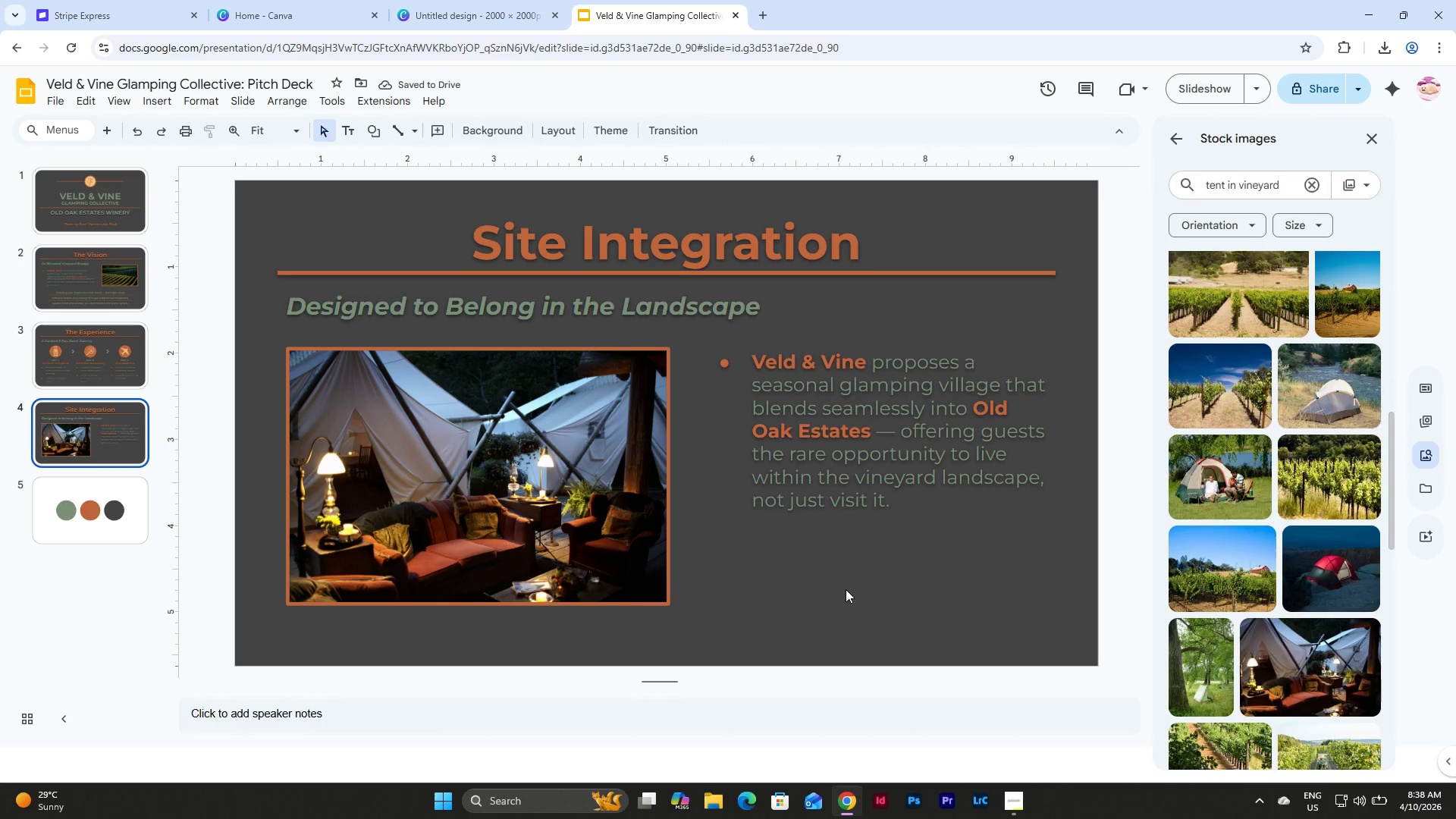 
left_click([835, 441])
 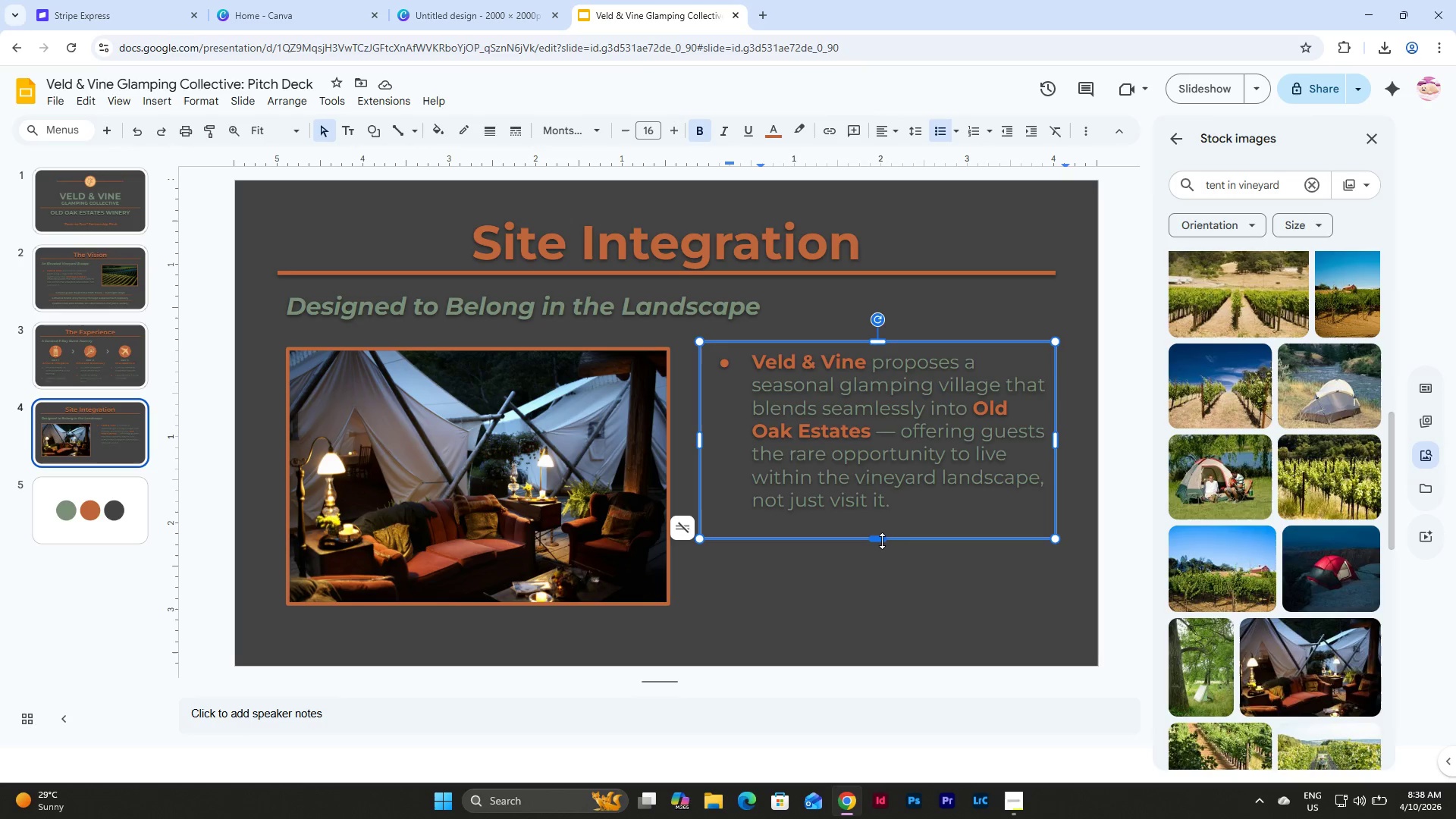 
left_click_drag(start_coordinate=[881, 538], to_coordinate=[881, 601])
 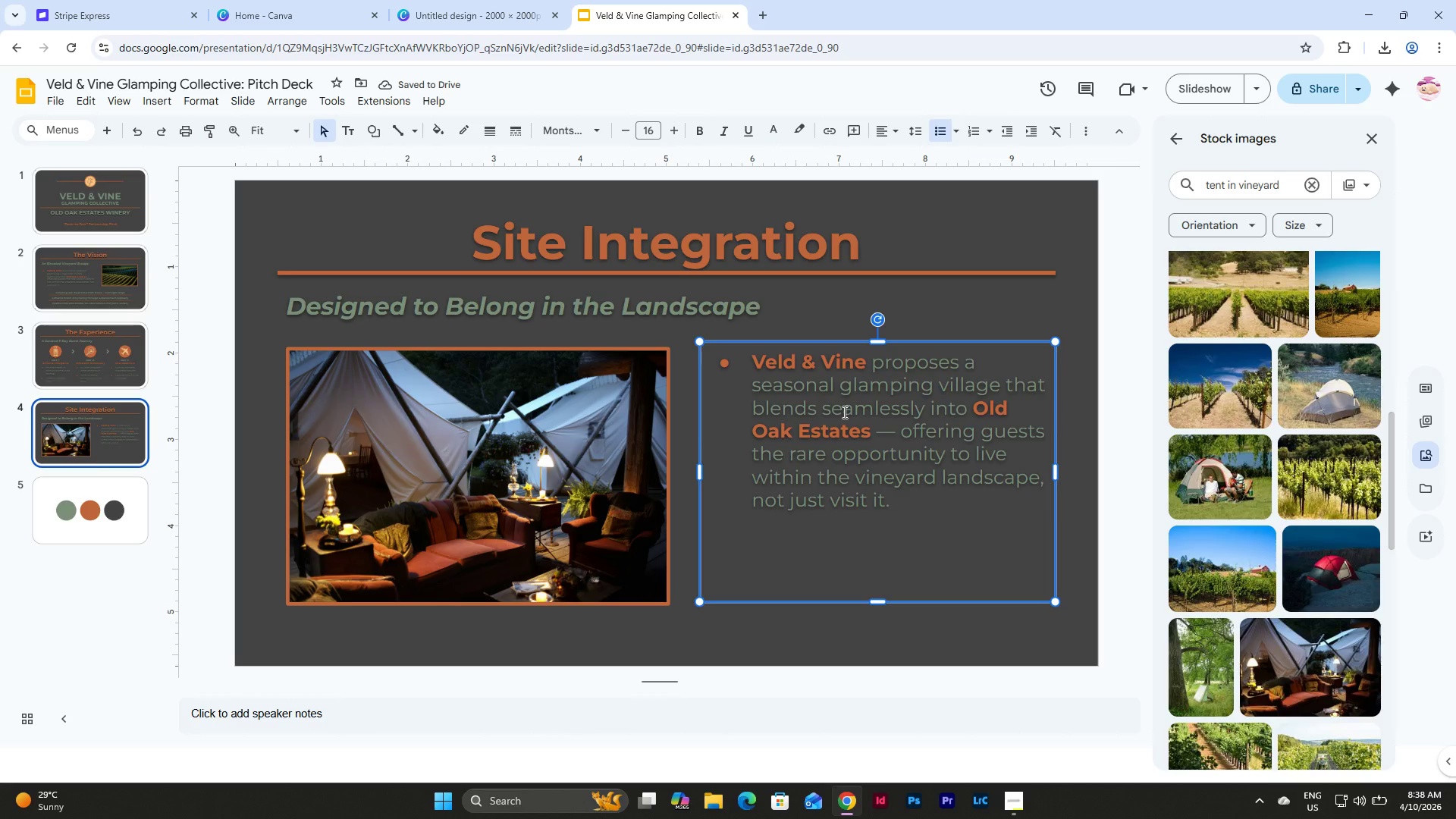 
wait(8.61)
 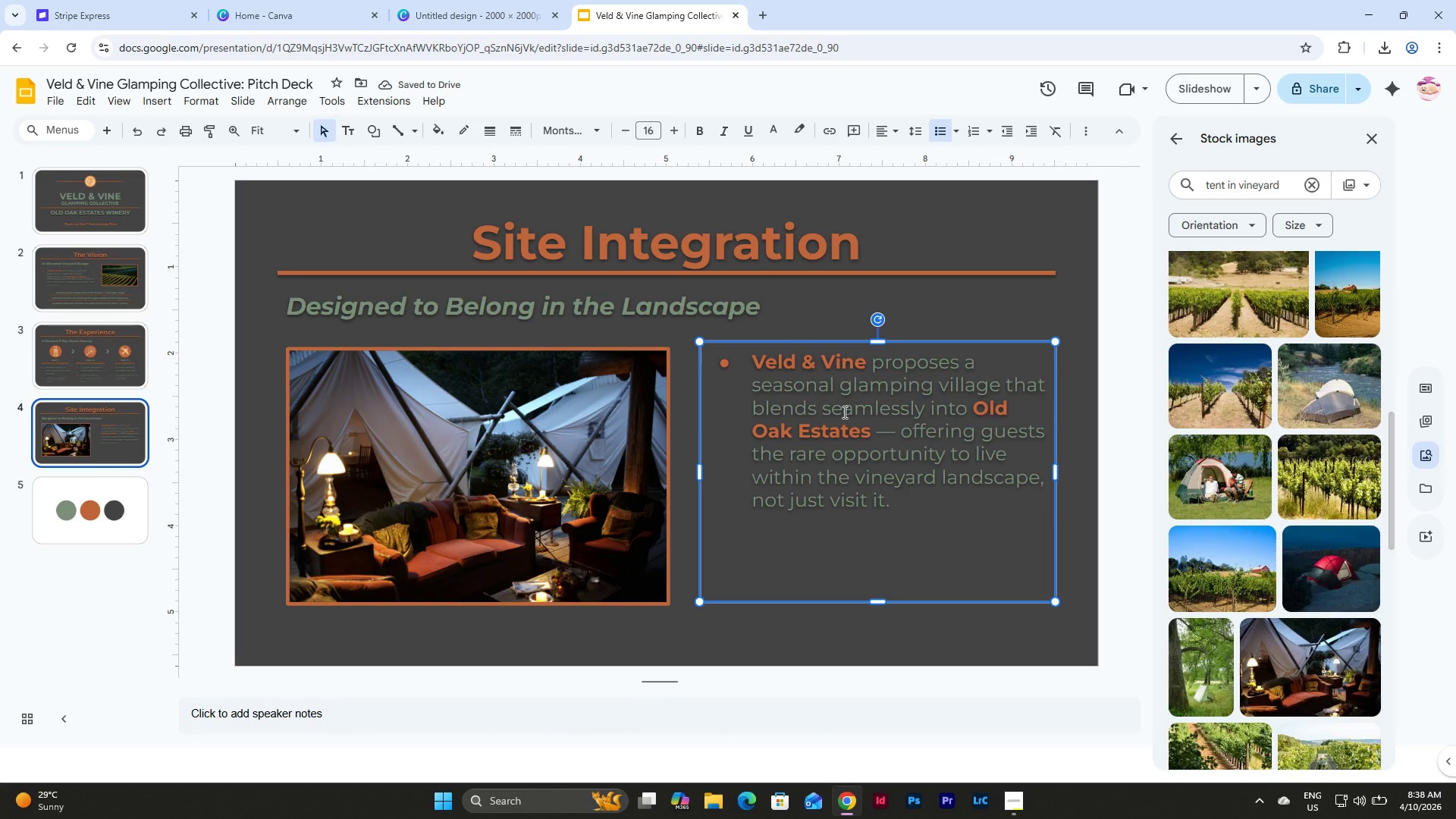 
left_click([74, 359])
 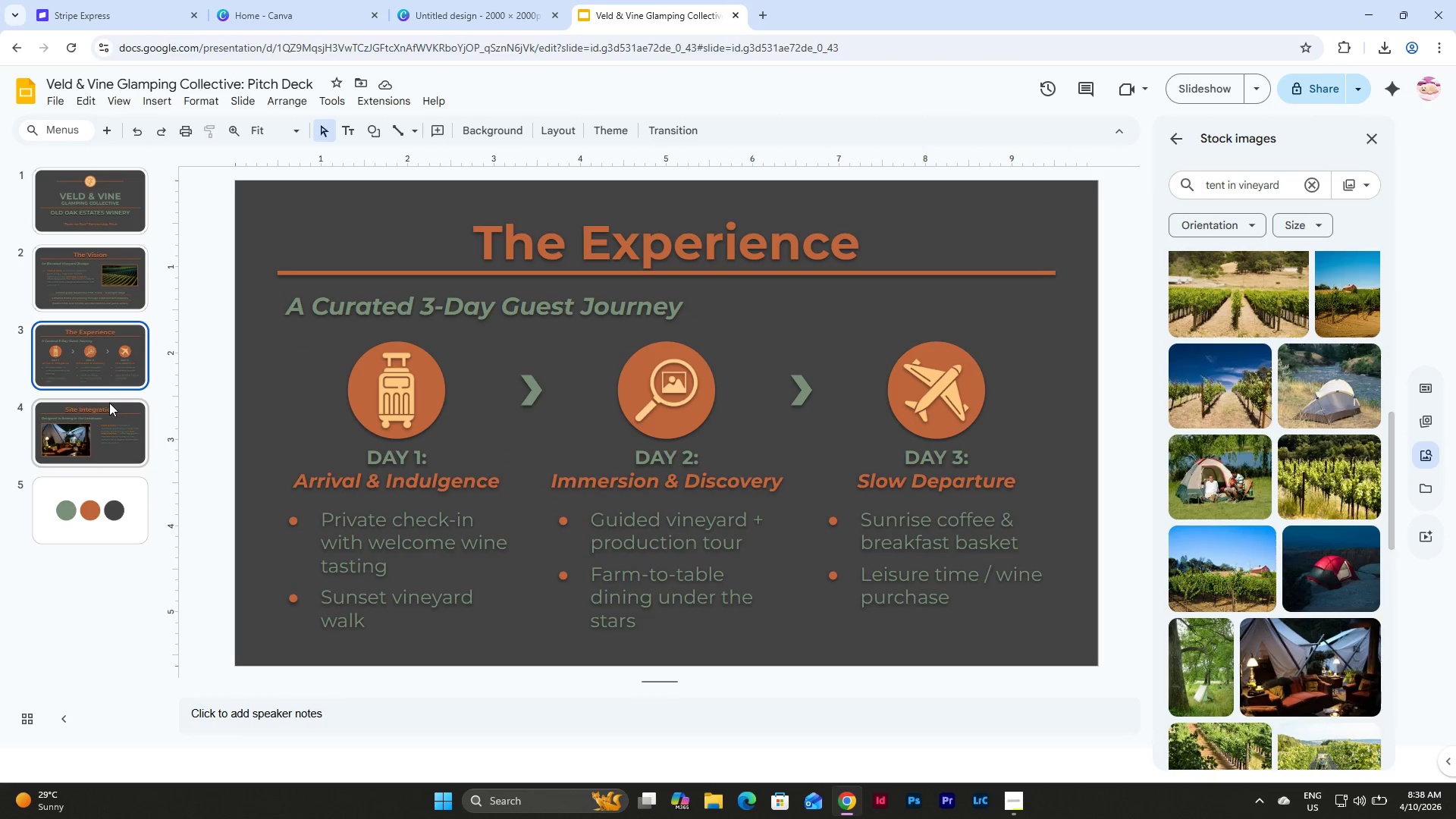 
left_click([109, 403])
 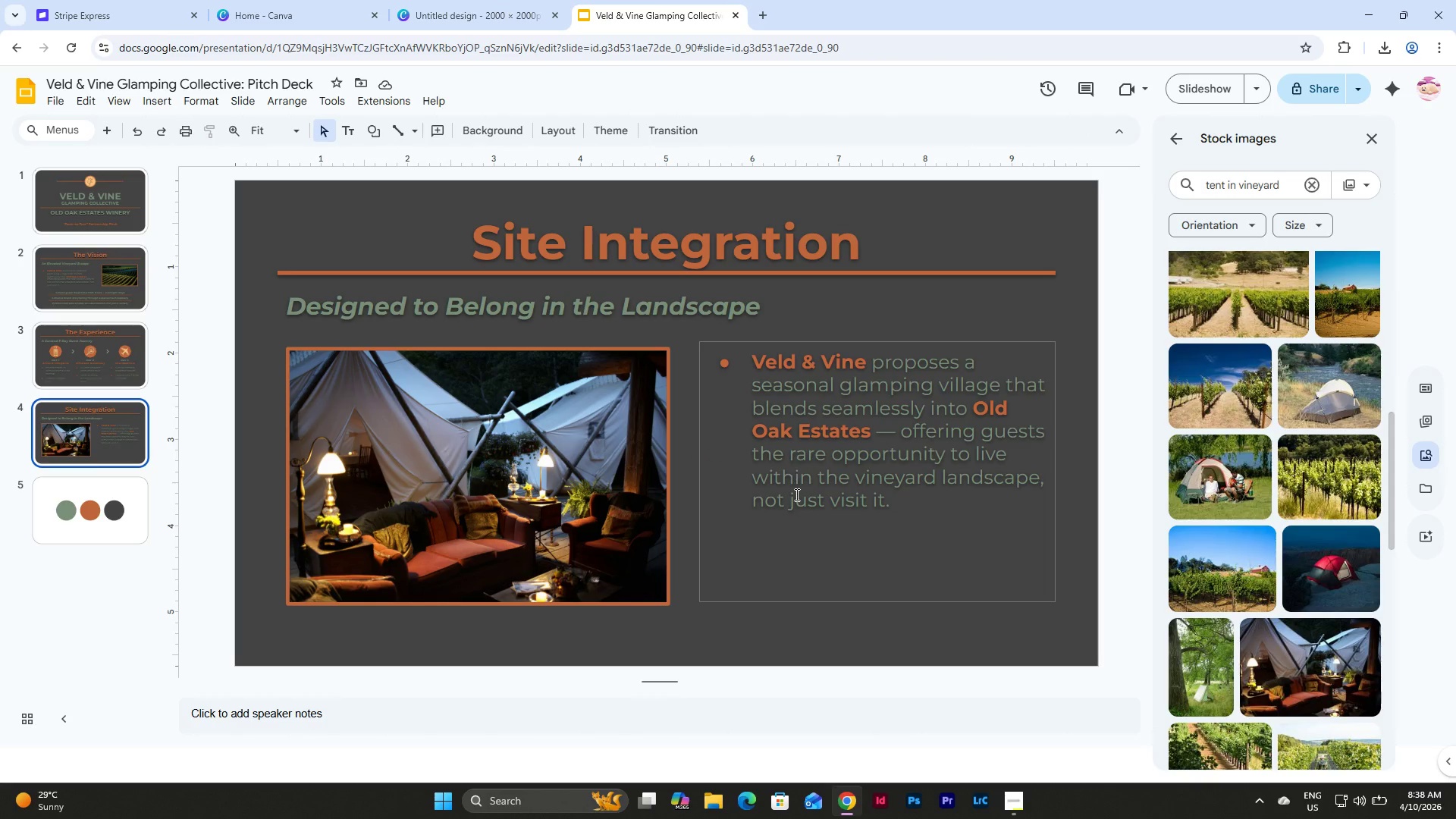 
left_click([1010, 816])